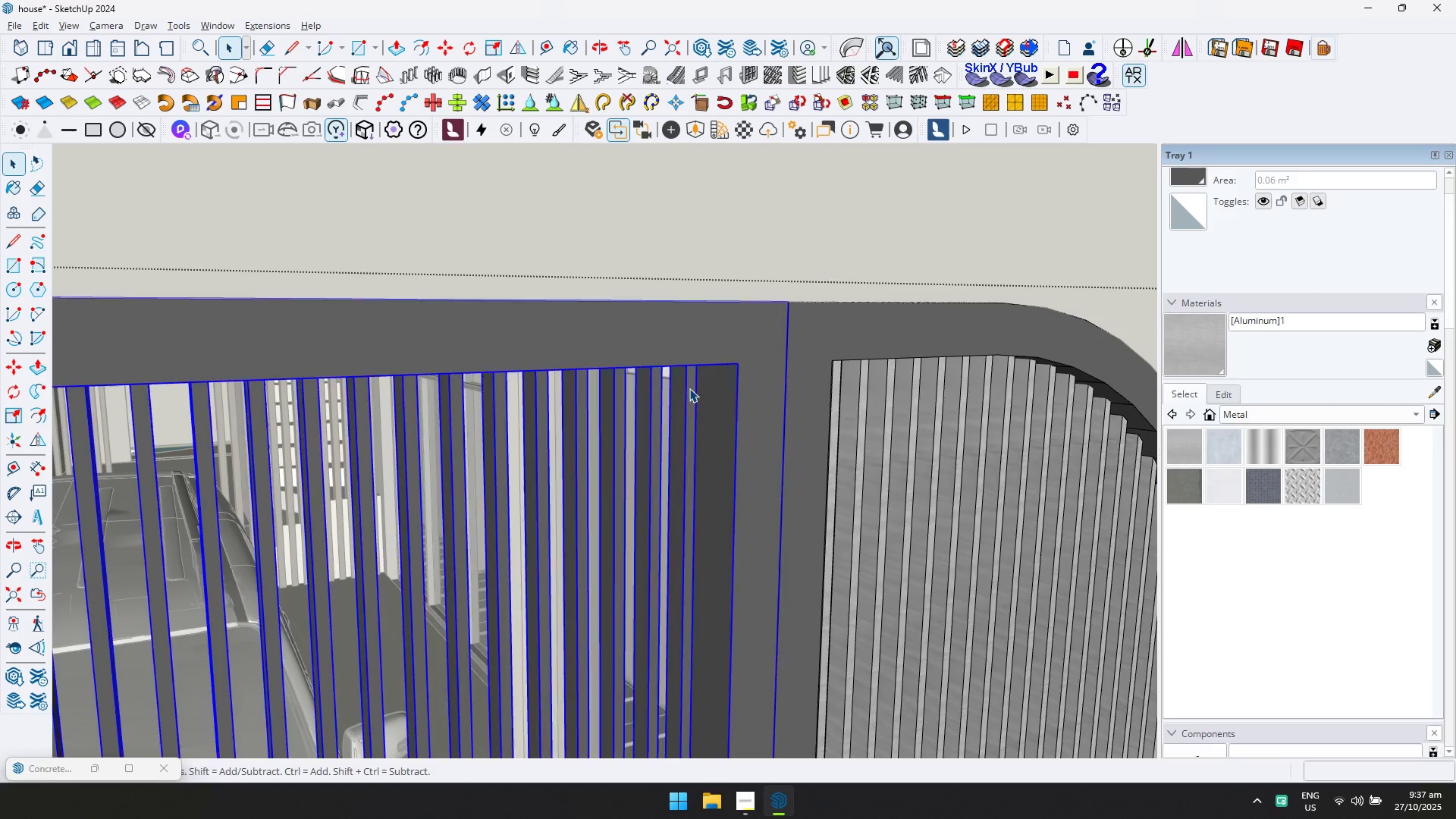 
double_click([689, 388])
 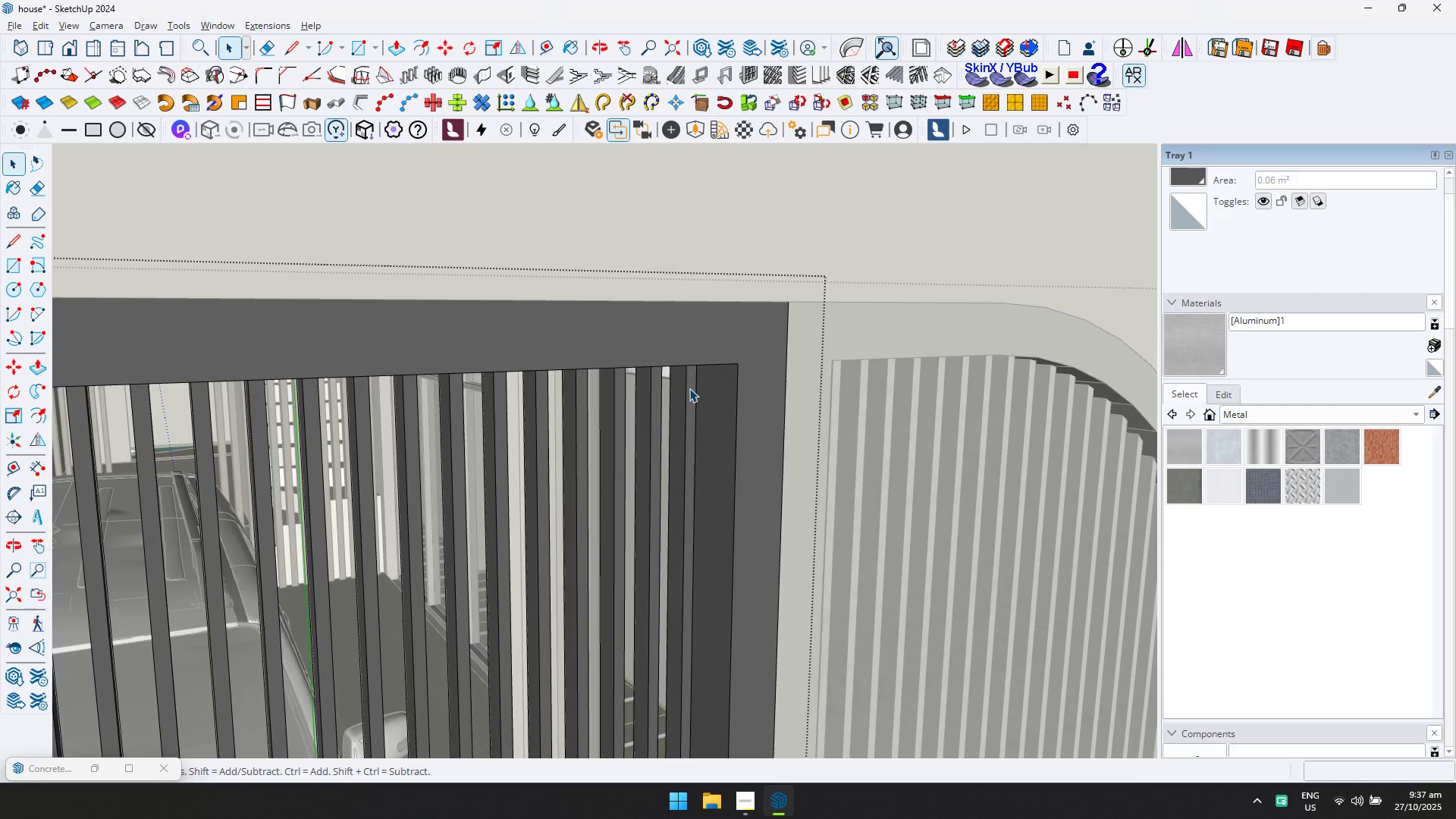 
scroll: coordinate [689, 388], scroll_direction: up, amount: 3.0
 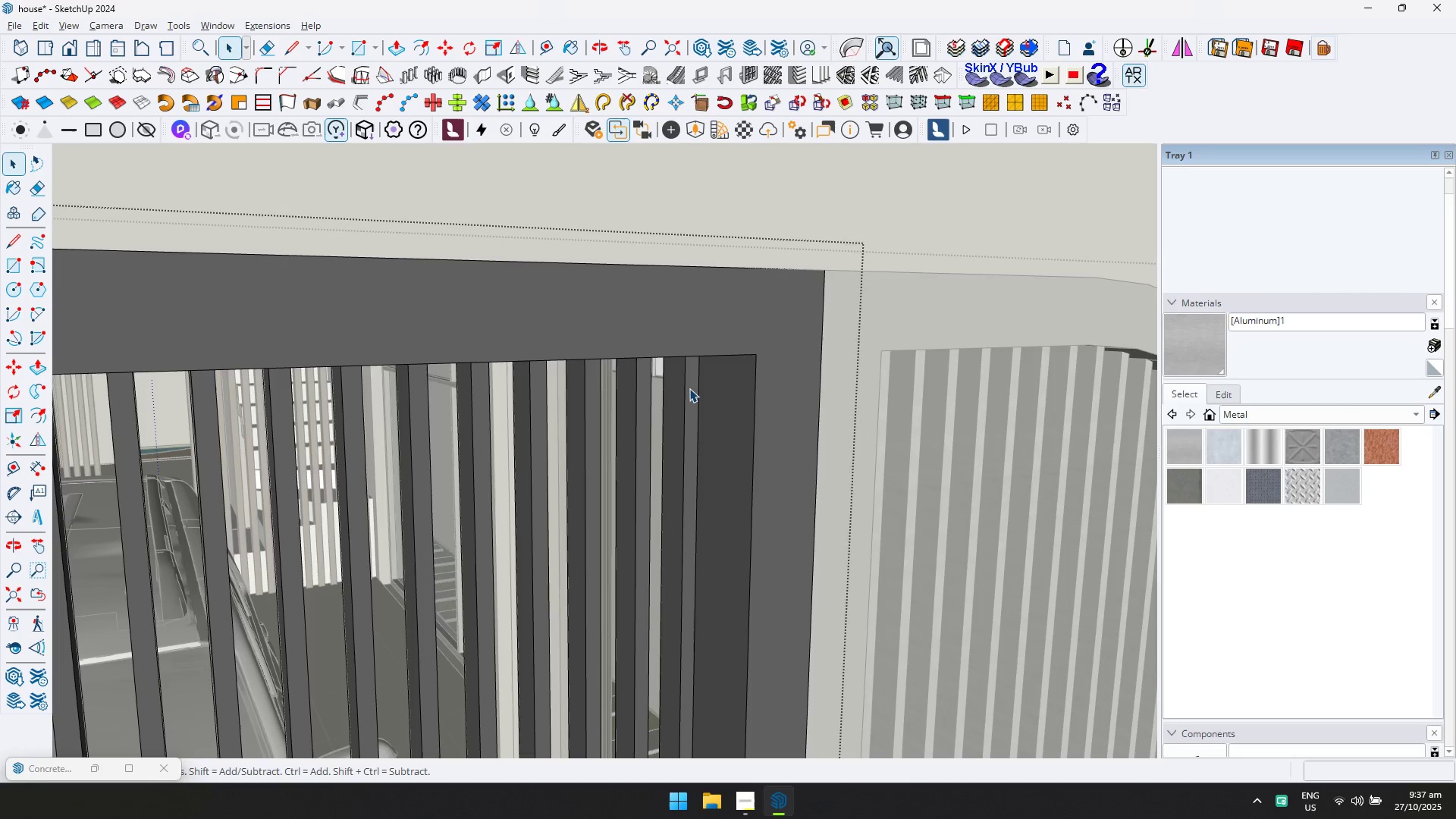 
left_click([689, 388])
 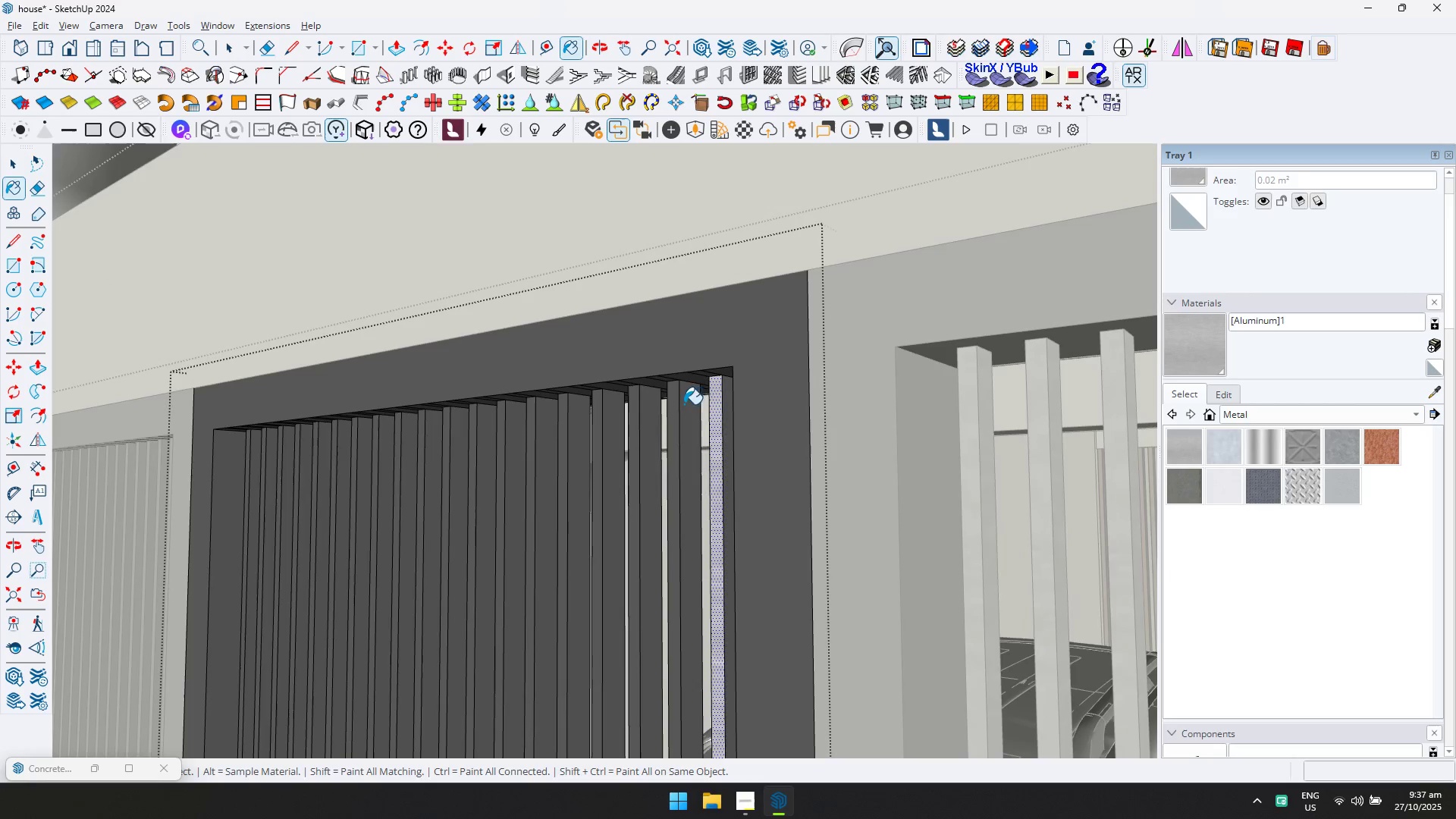 
double_click([685, 410])
 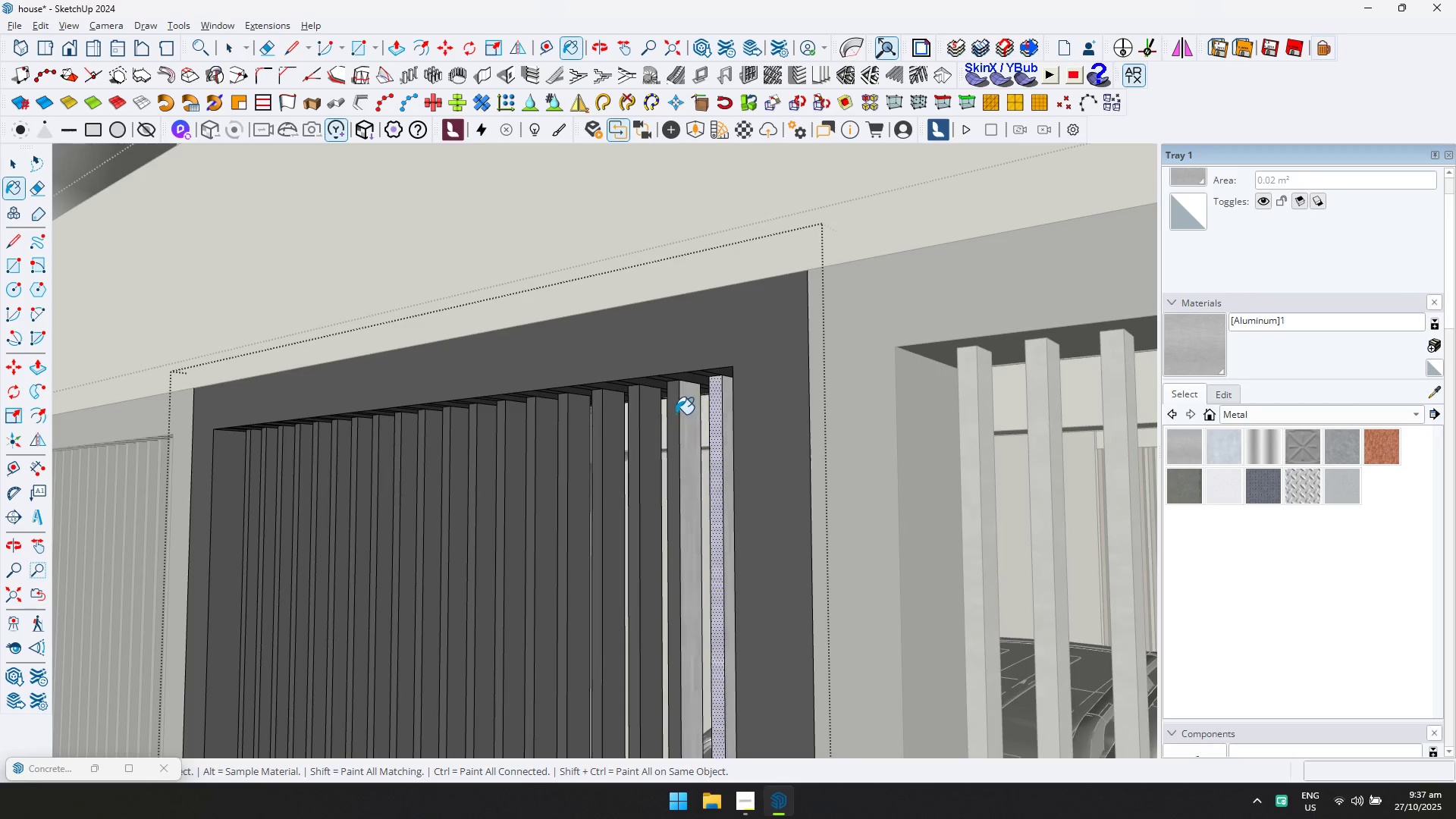 
hold_key(key=ControlLeft, duration=0.67)
 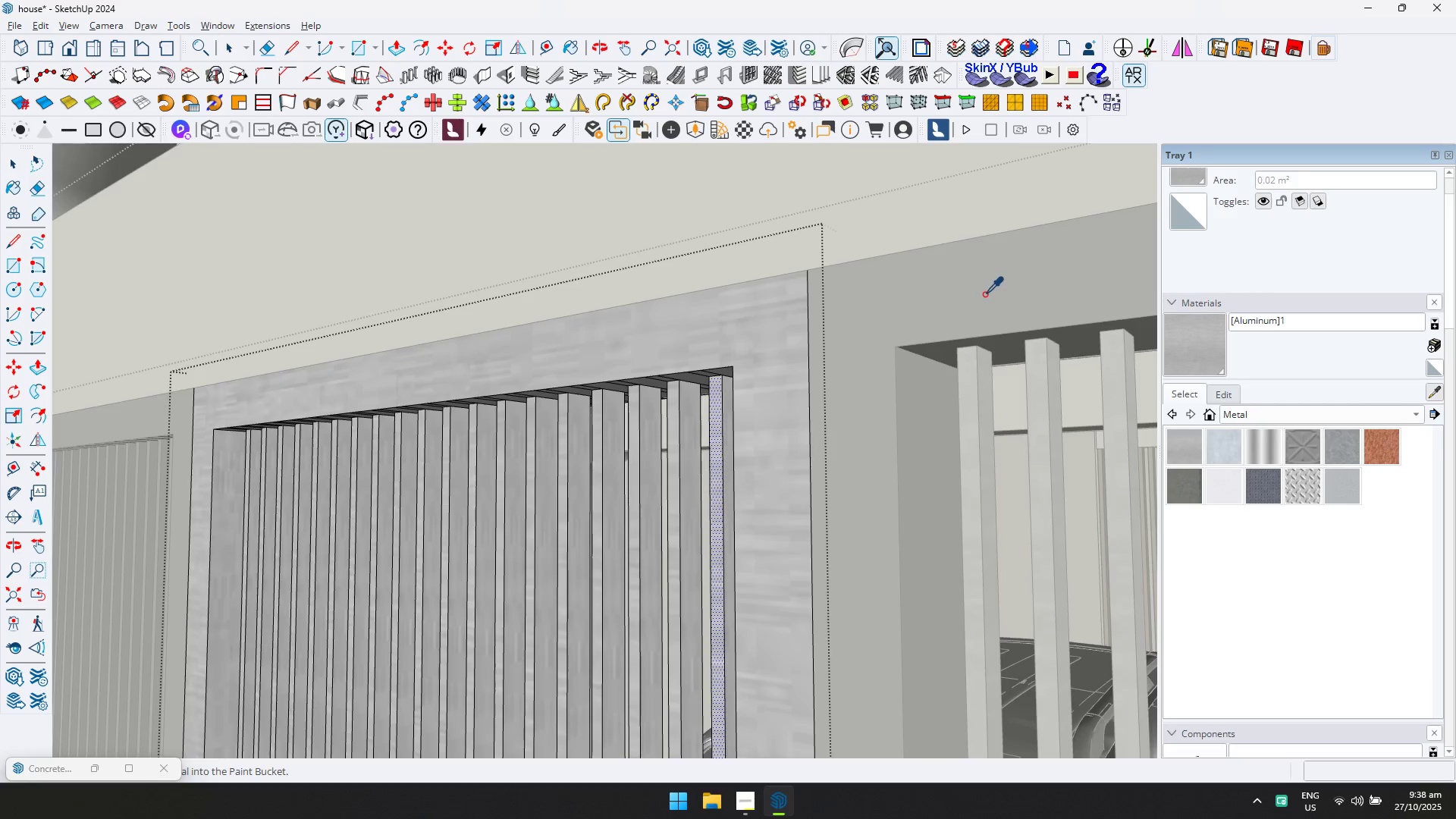 
double_click([763, 303])
 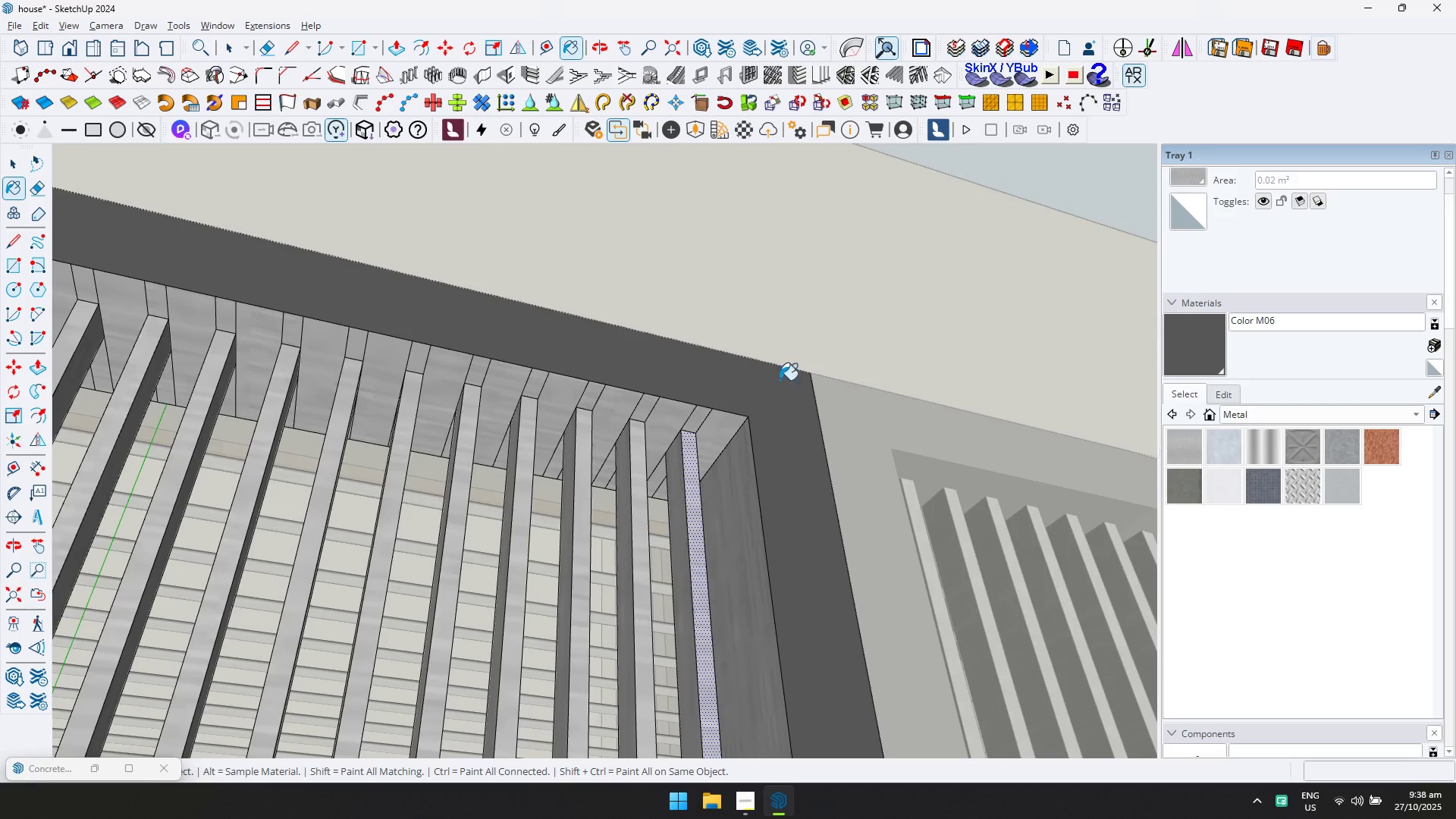 
left_click([734, 482])
 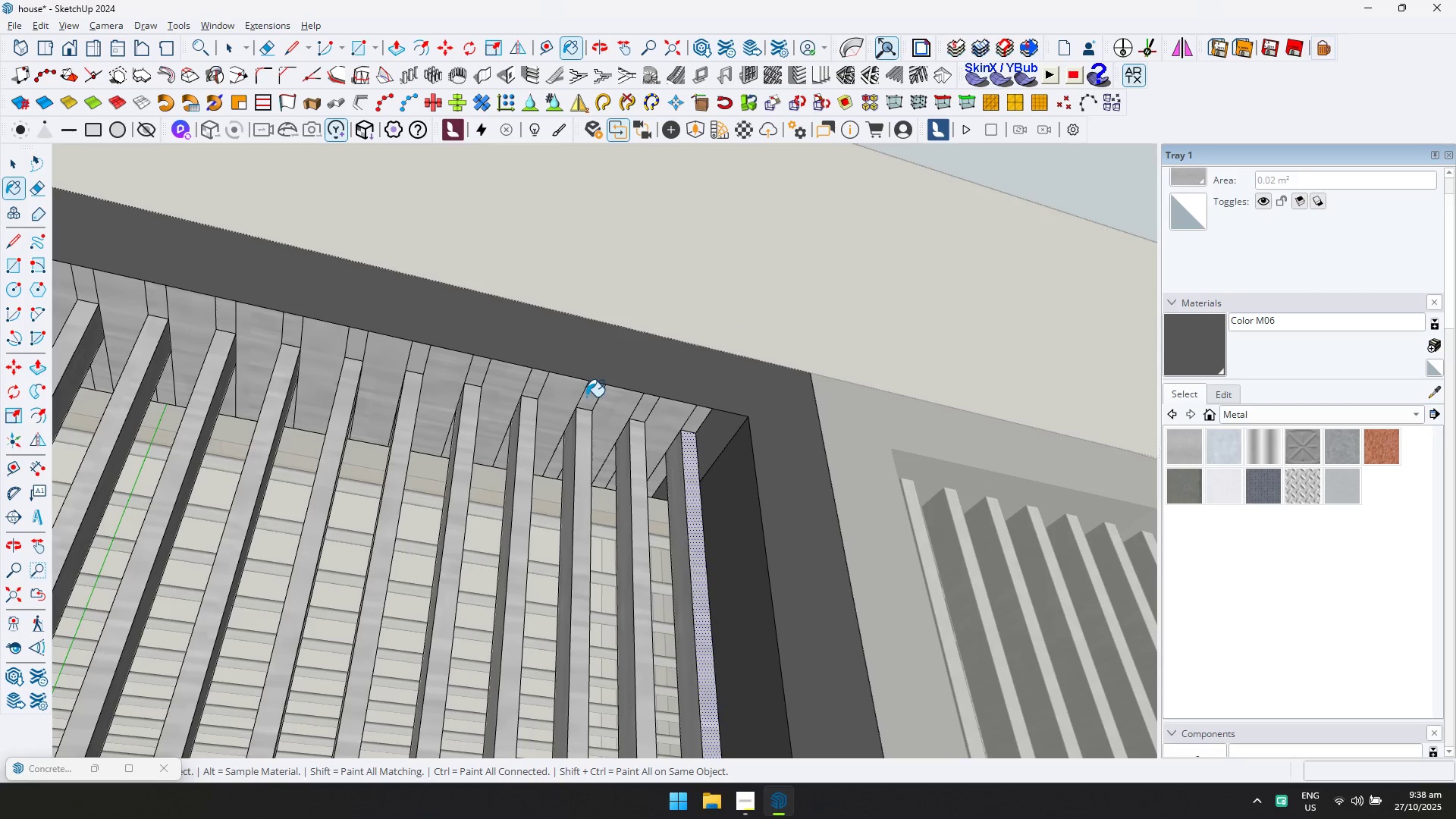 
key(E)
 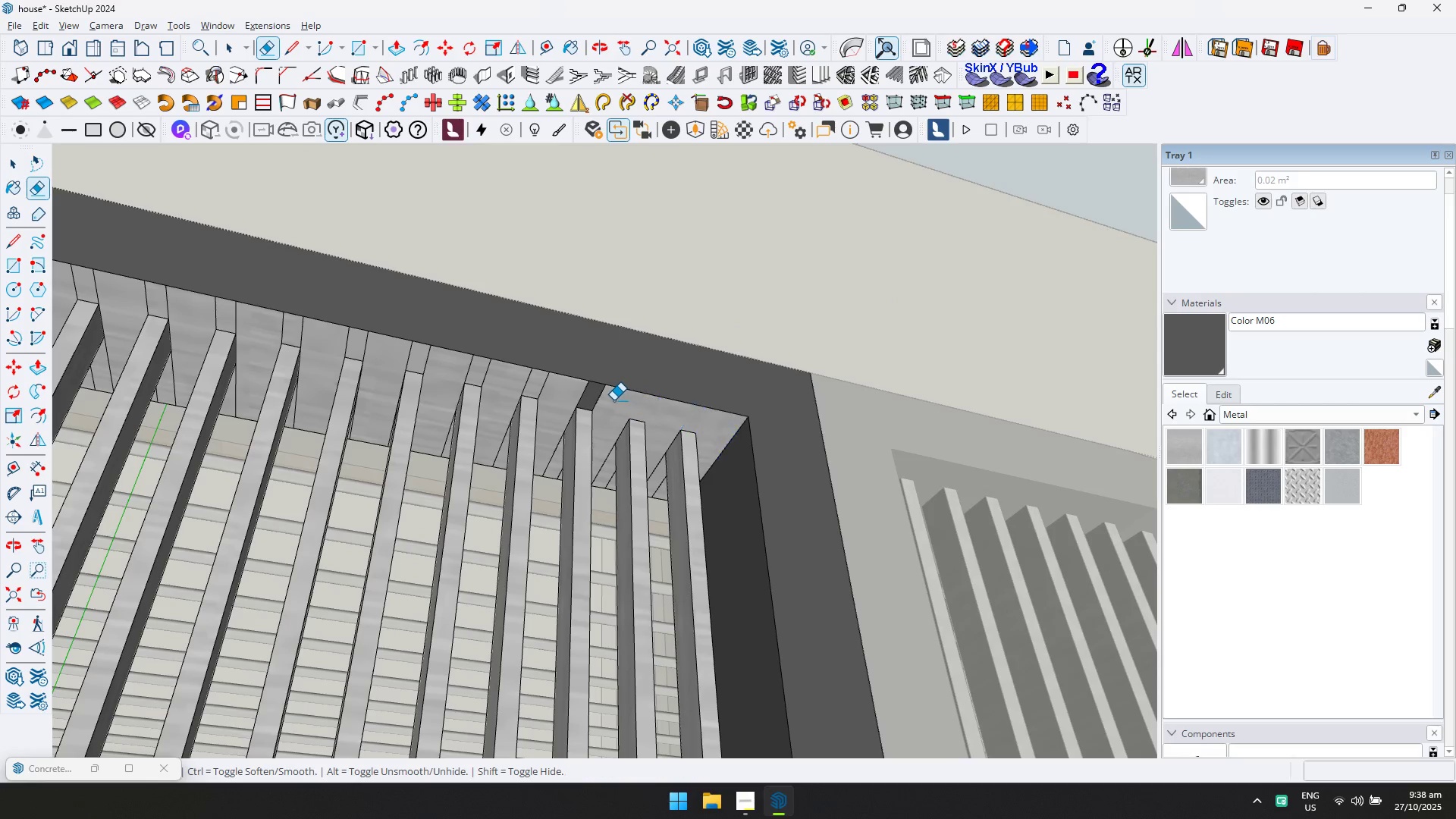 
scroll: coordinate [667, 429], scroll_direction: down, amount: 9.0
 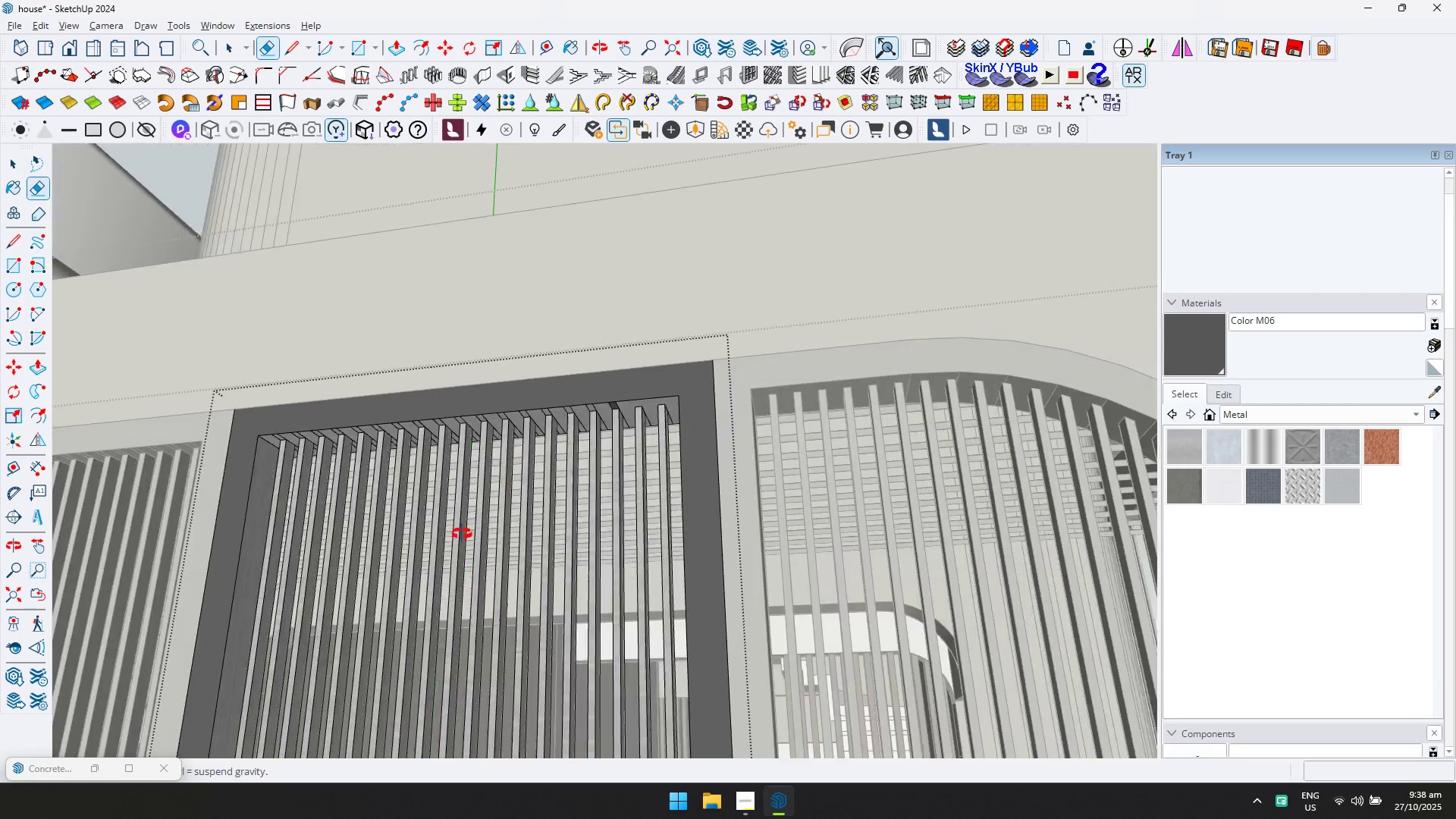 
key(Shift+ShiftLeft)
 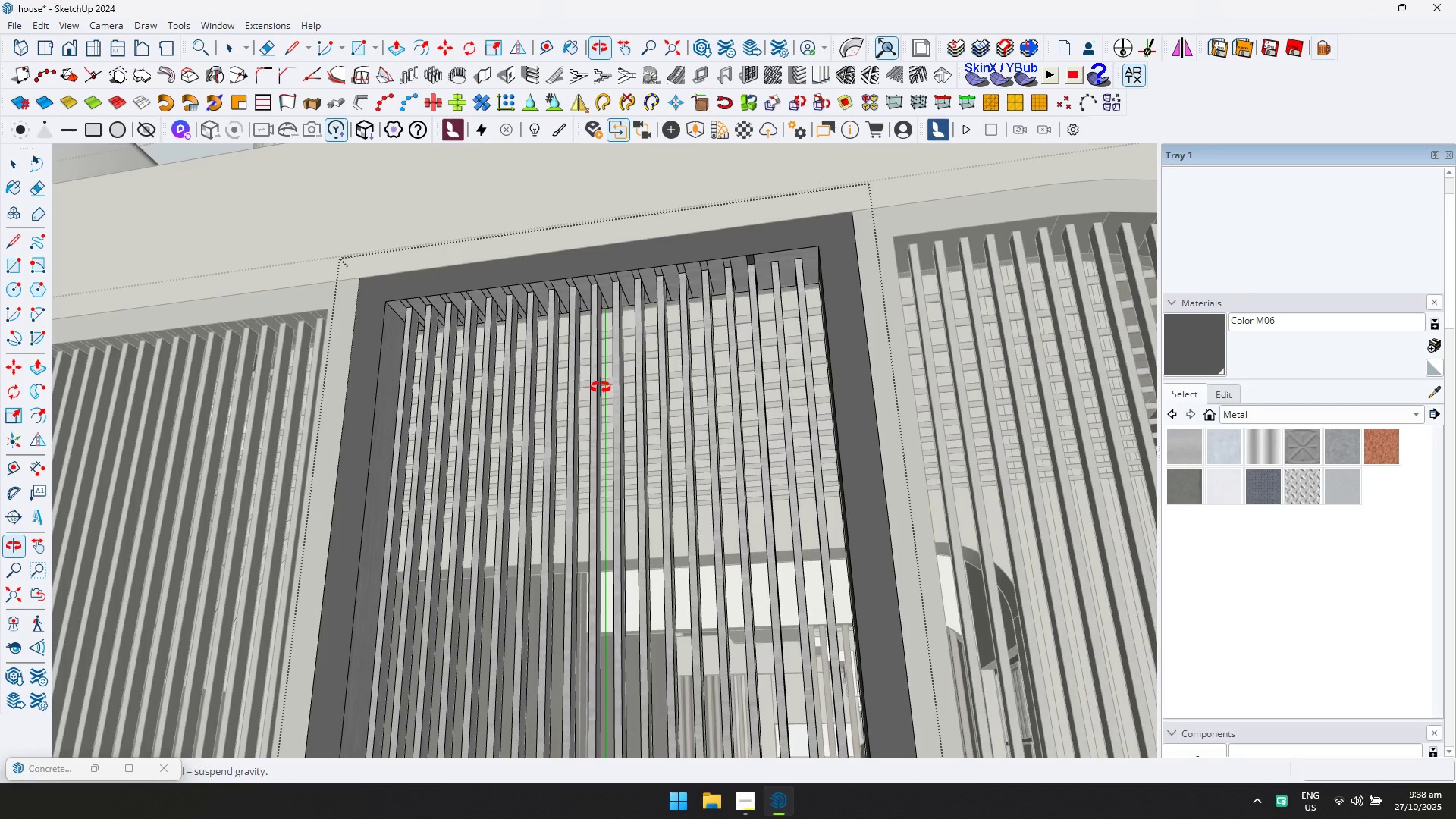 
key(Control+Z)
 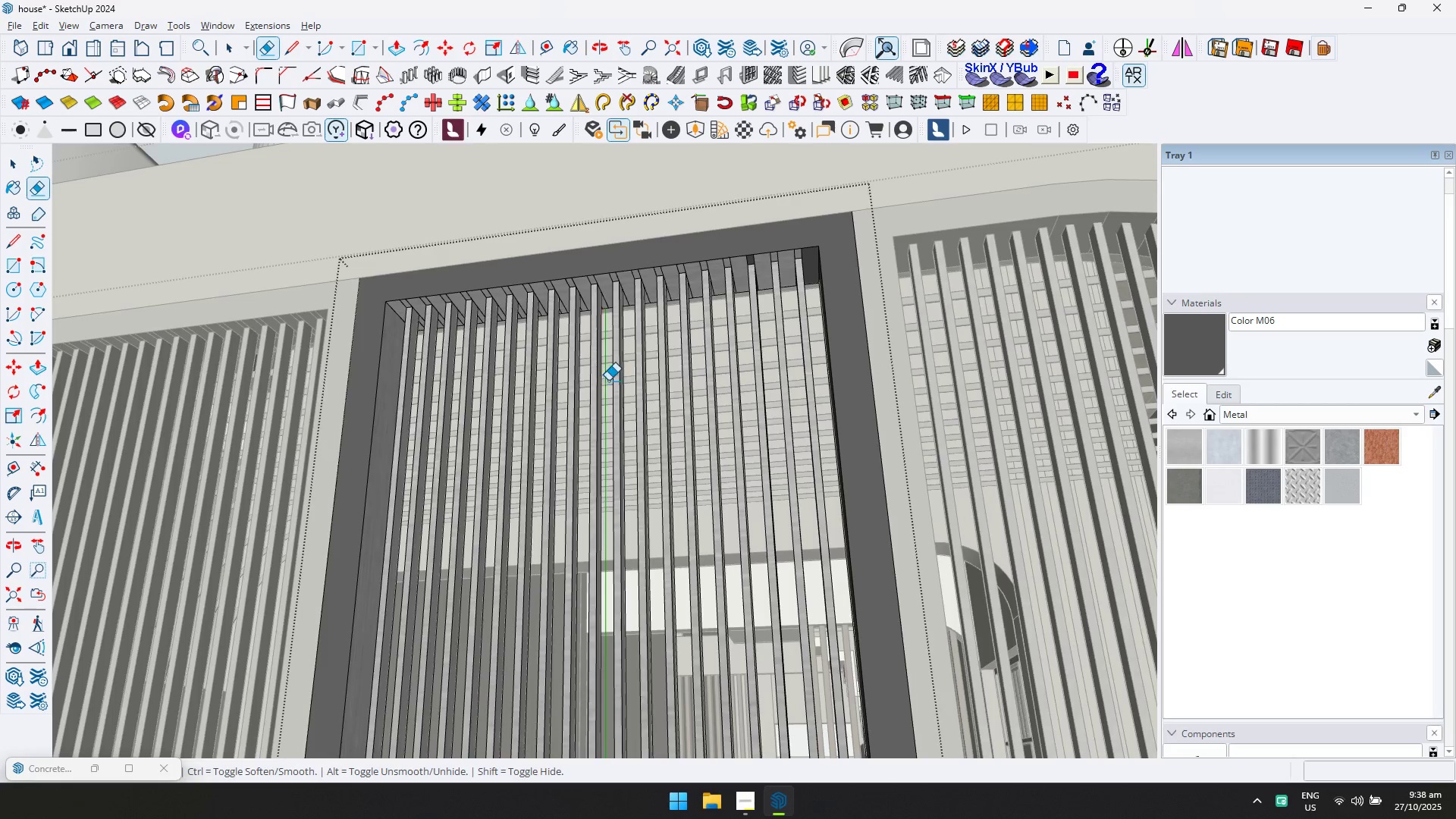 
key(Control+Z)
 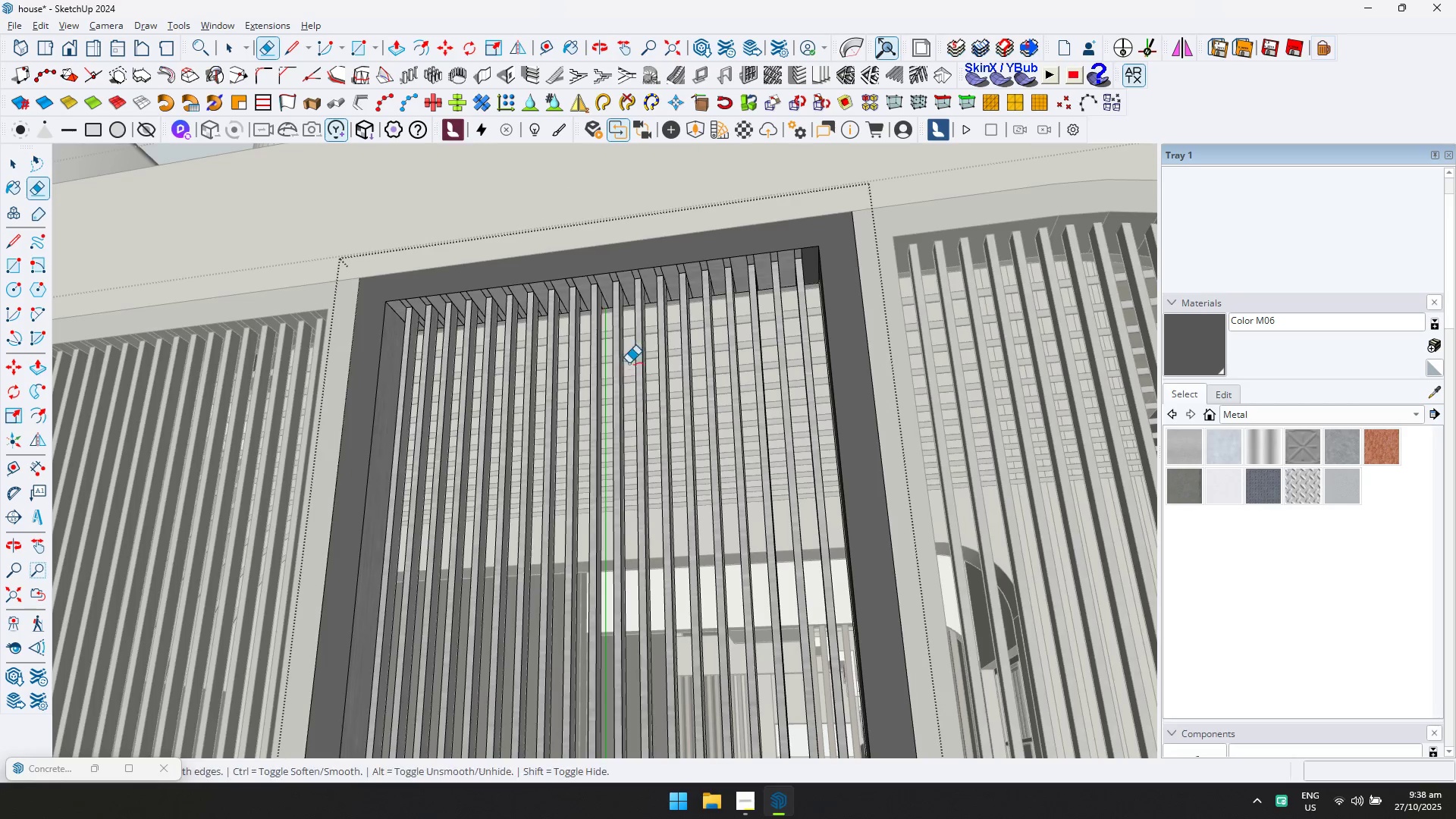 
key(Control+Z)
 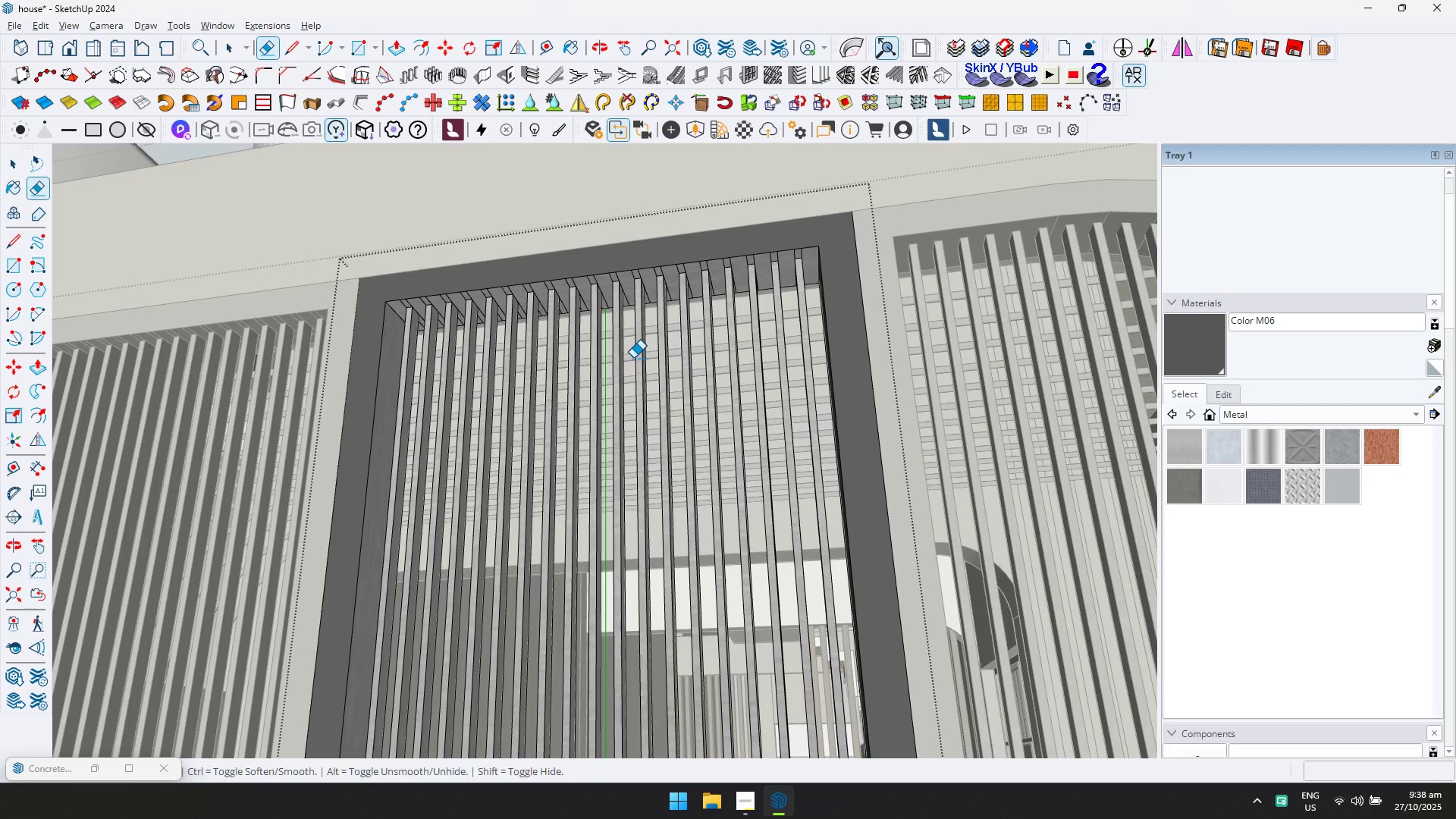 
key(Control+Z)
 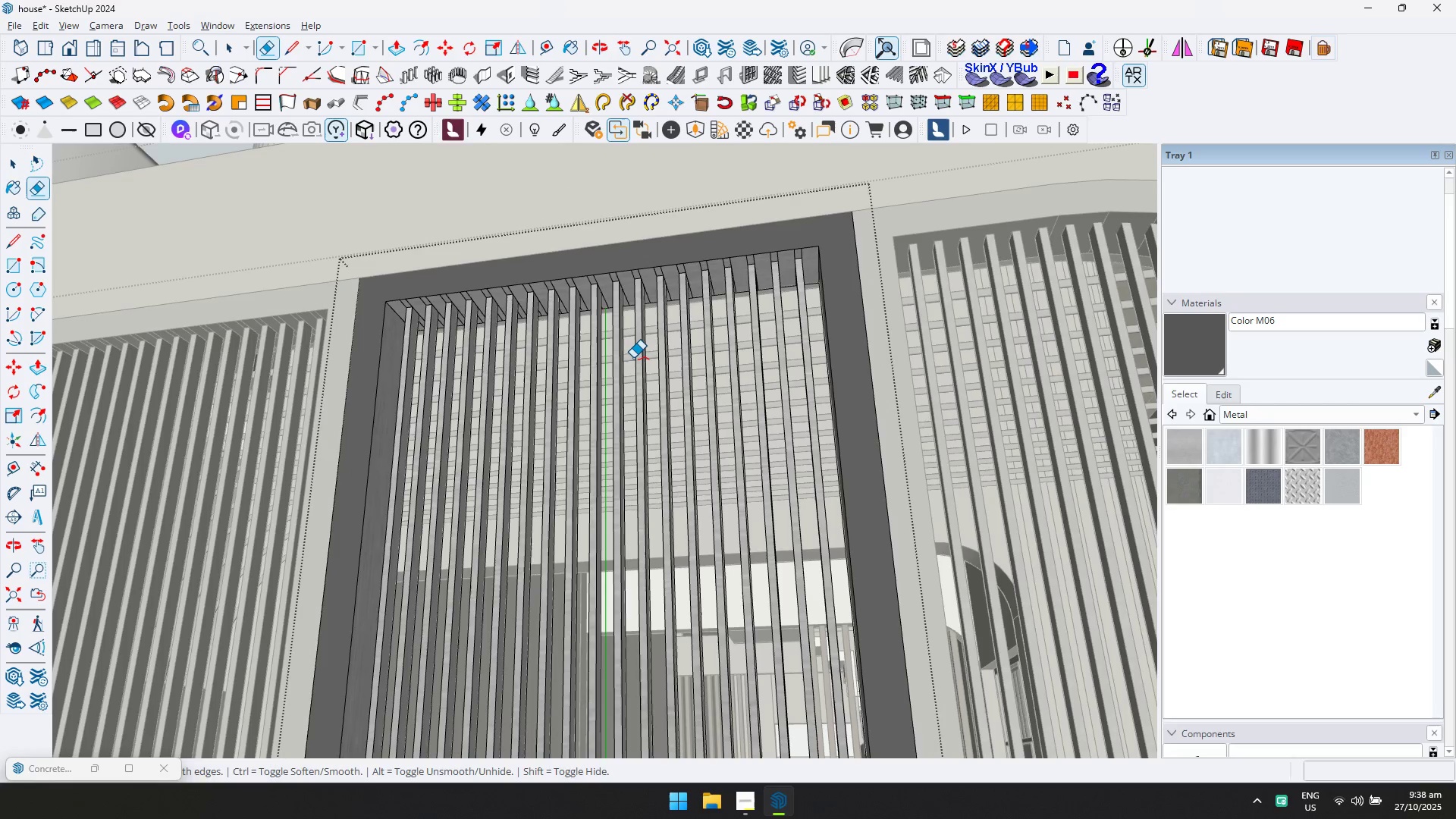 
key(Control+Z)
 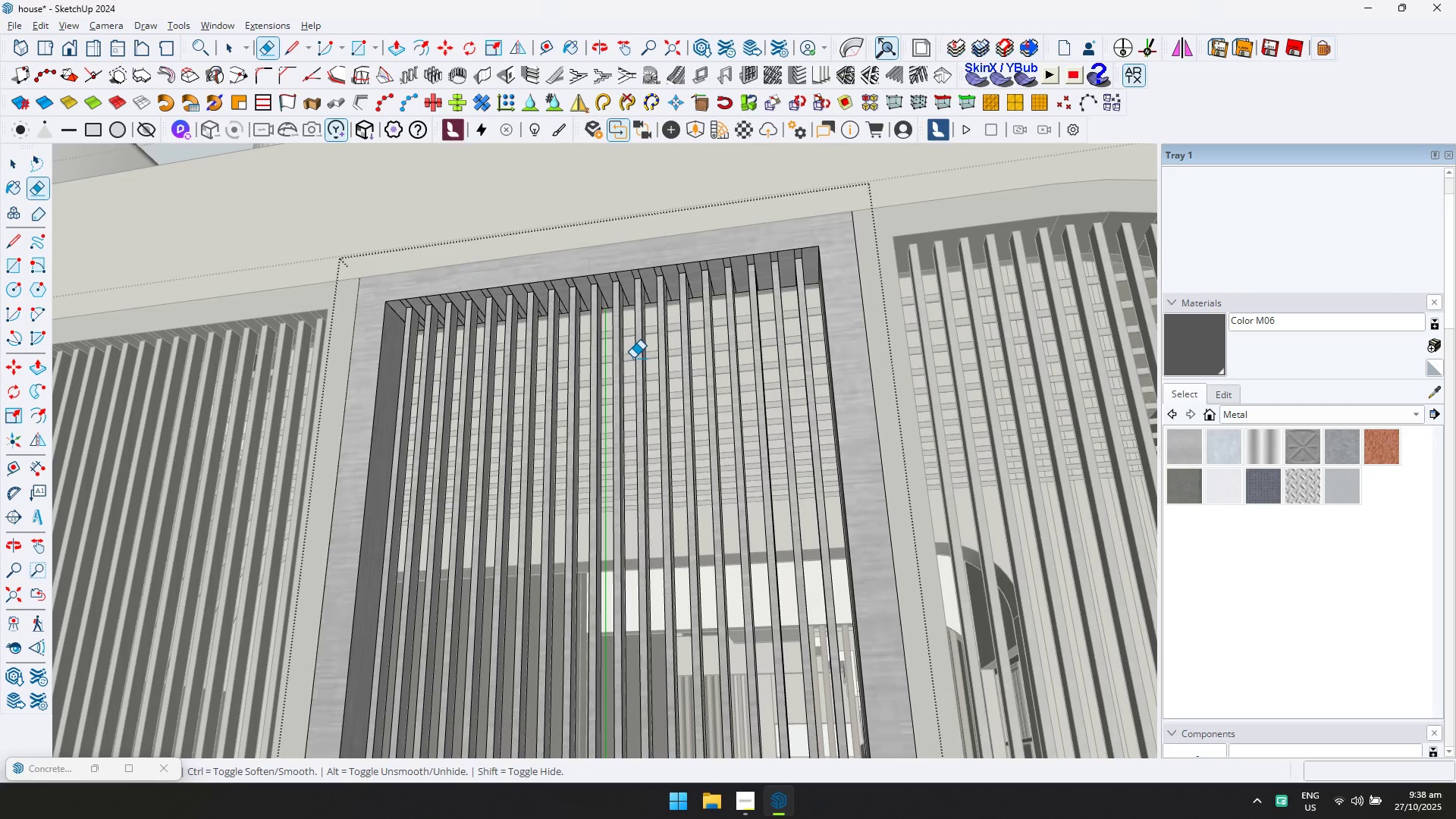 
key(Control+Z)
 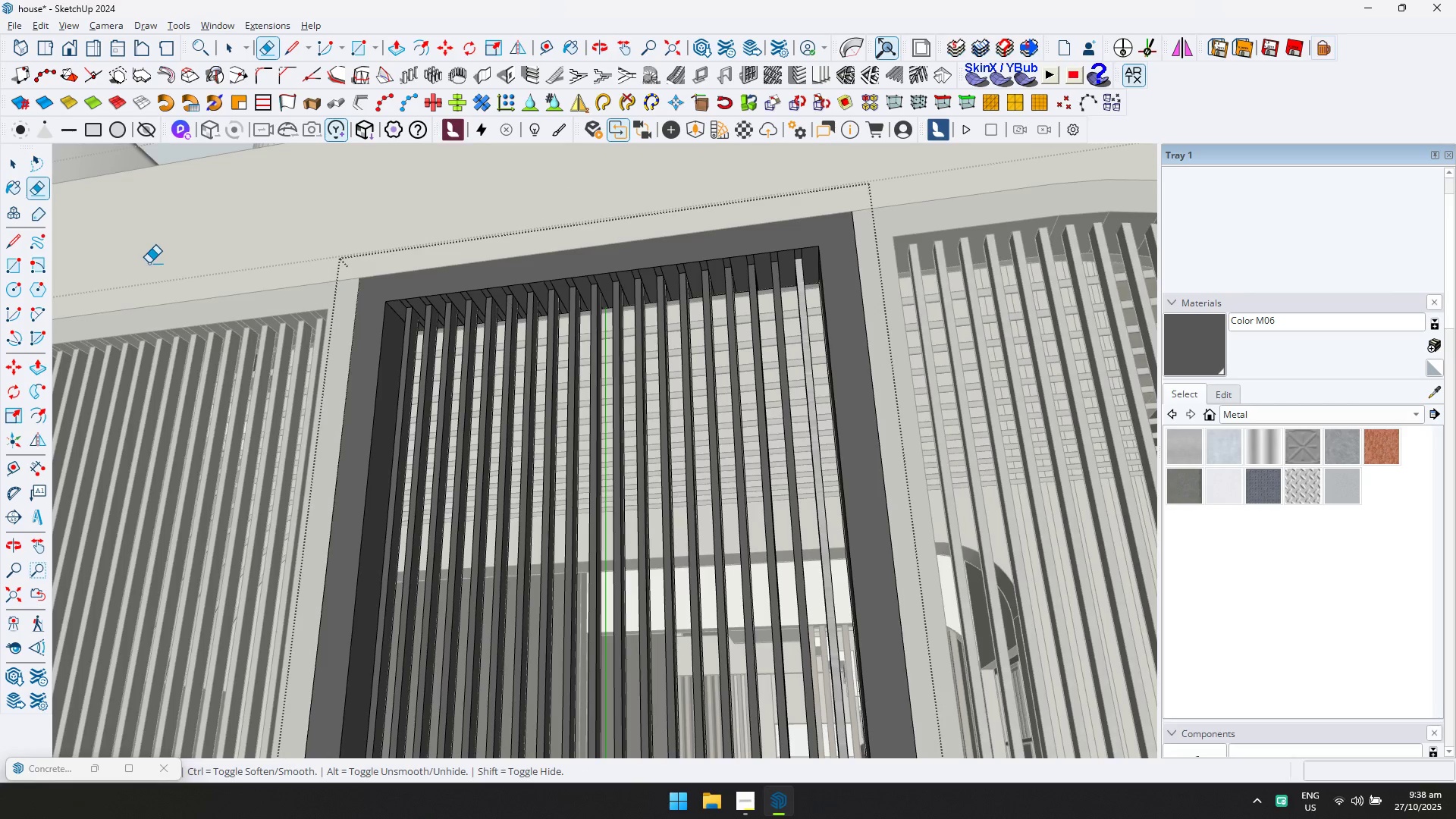 
key(Escape)
 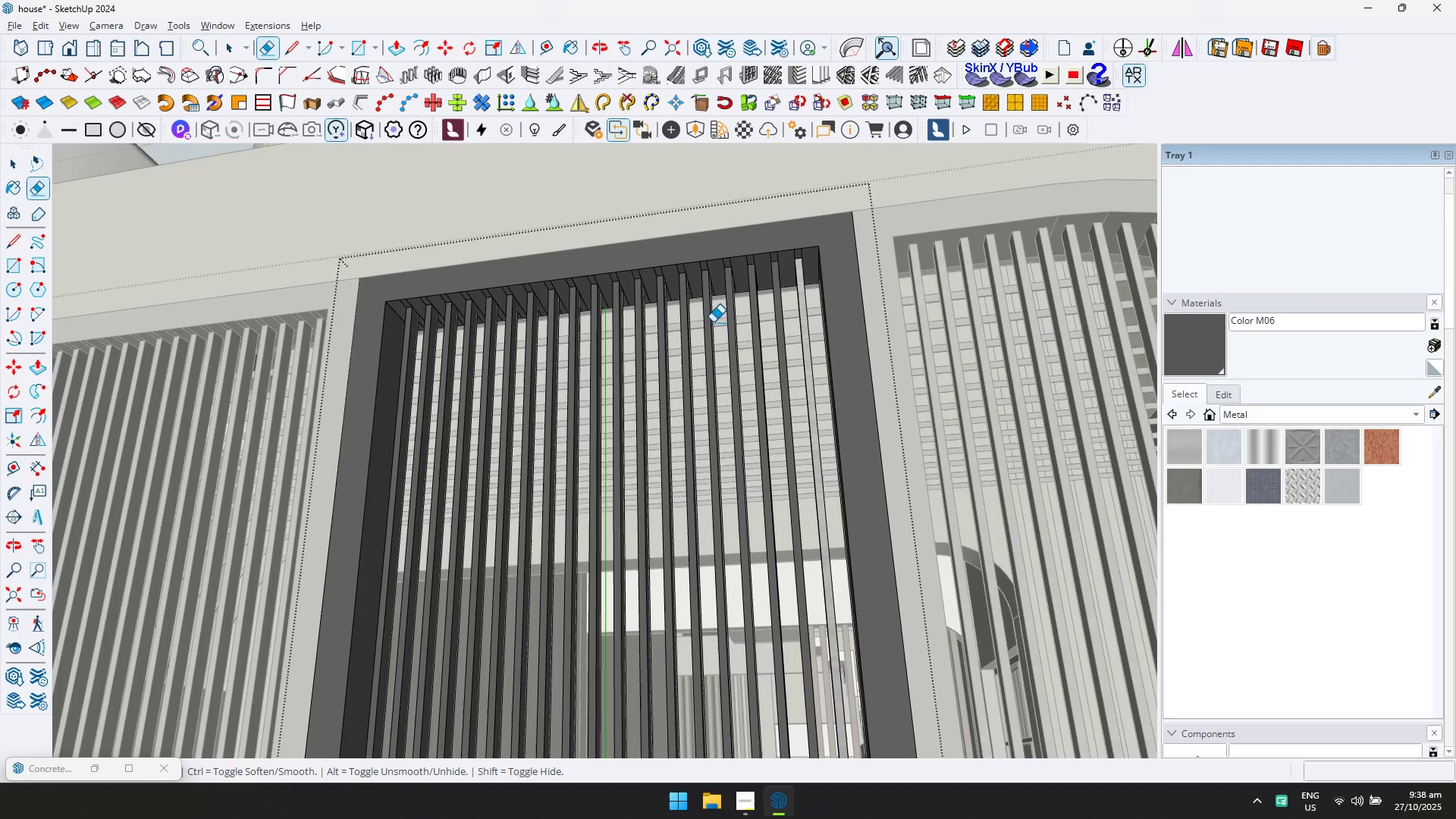 
key(Space)
 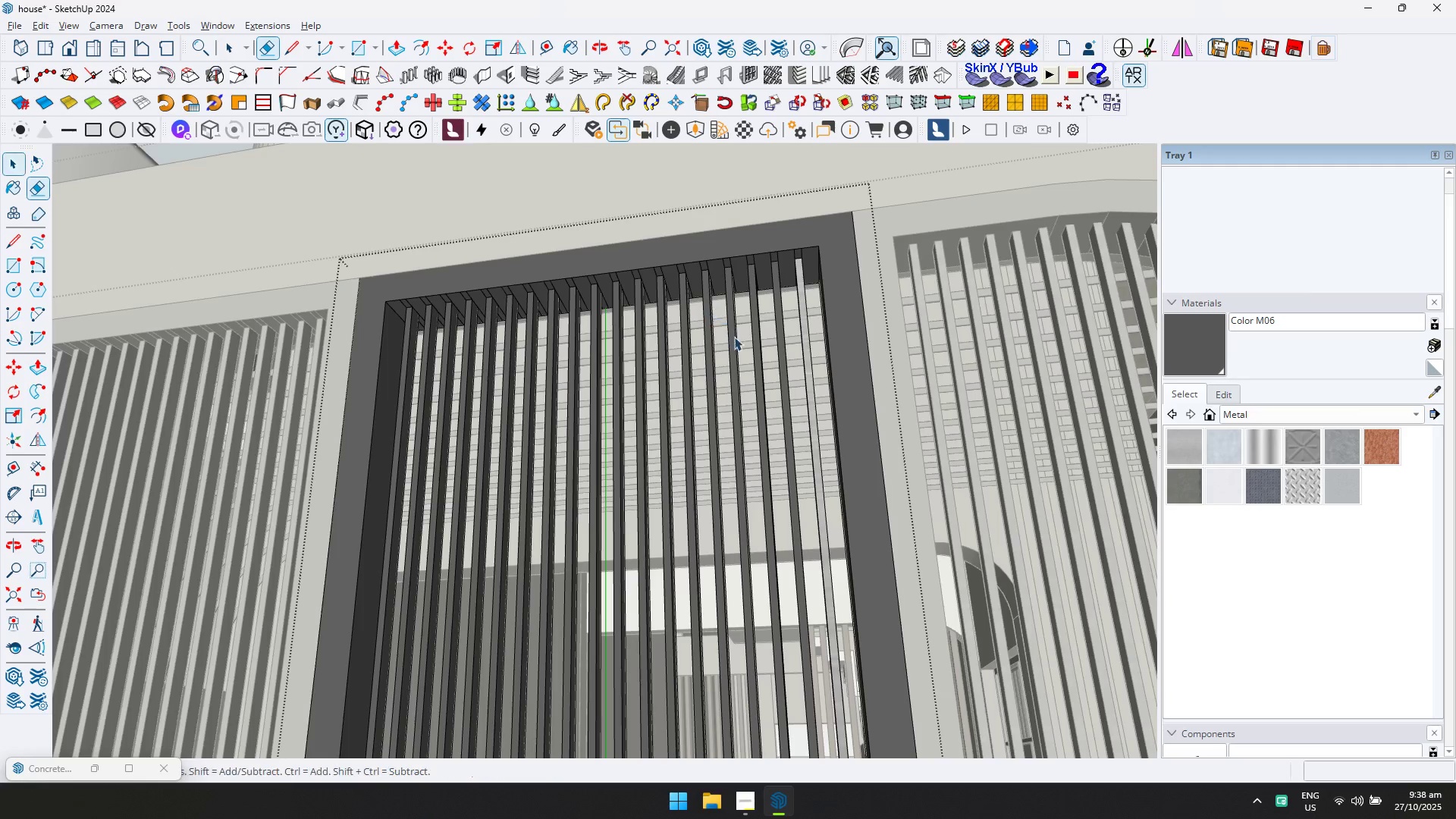 
key(Escape)
 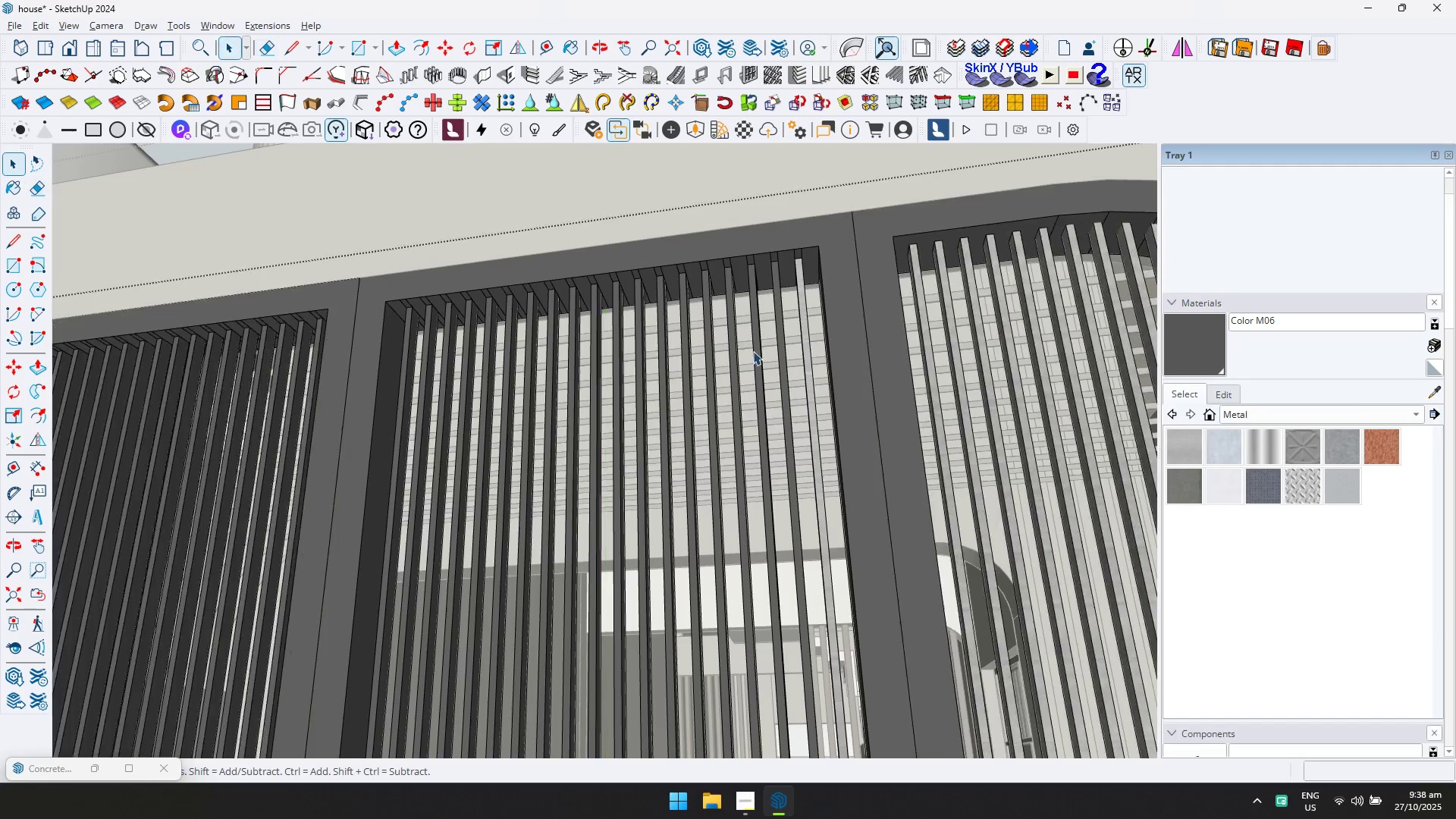 
scroll: coordinate [789, 346], scroll_direction: down, amount: 9.0
 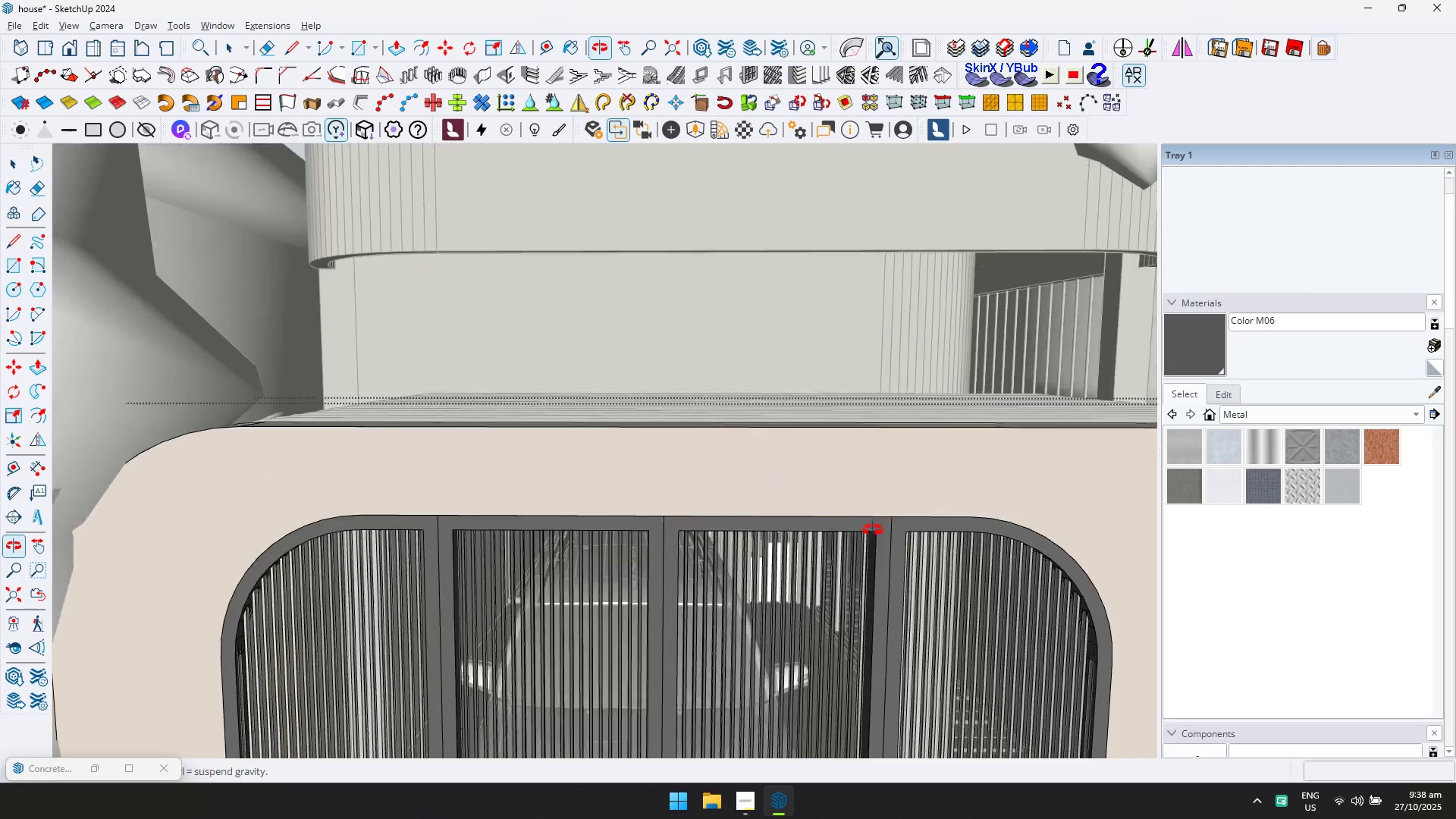 
key(Escape)
 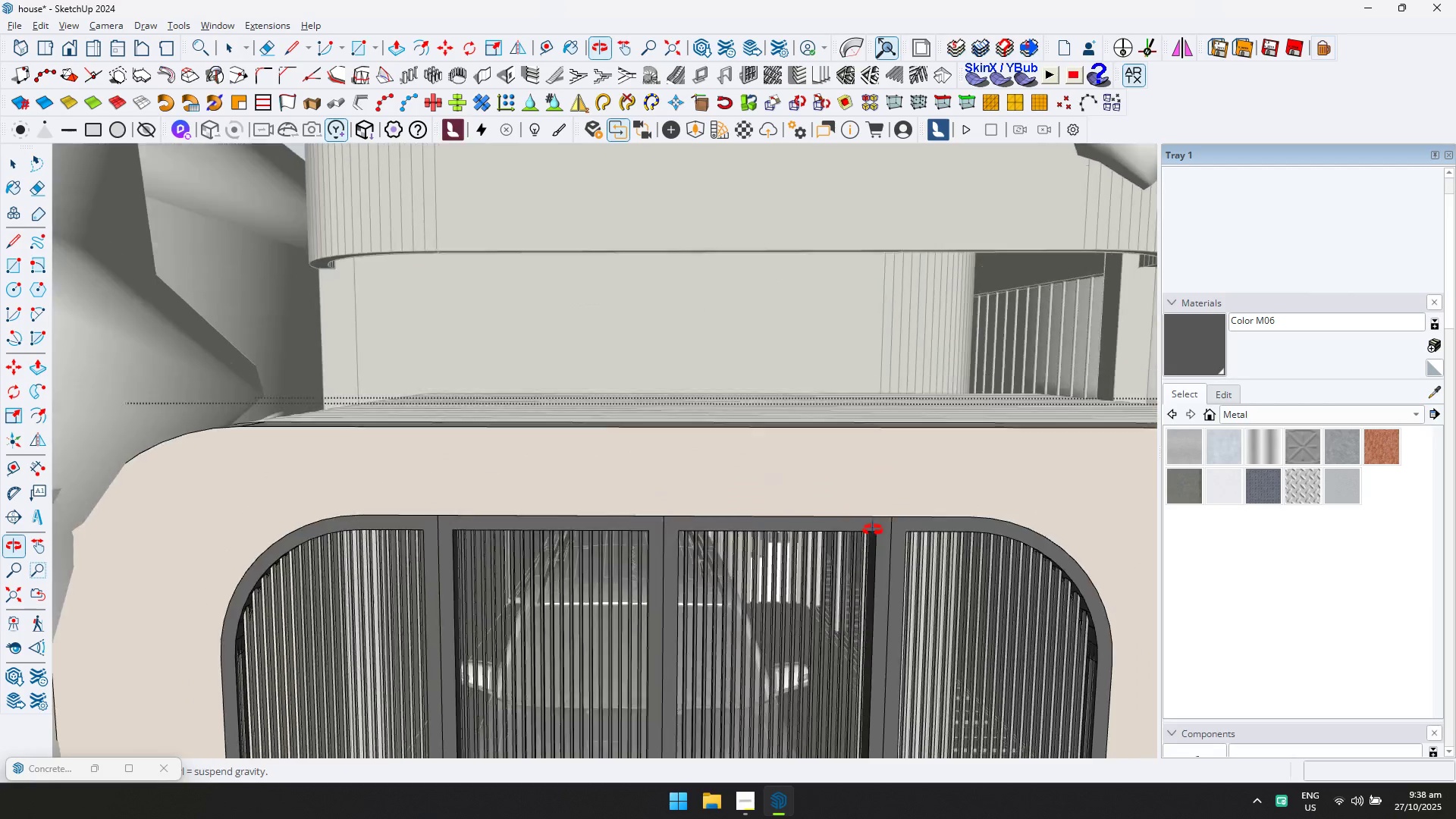 
key(Shift+ShiftLeft)
 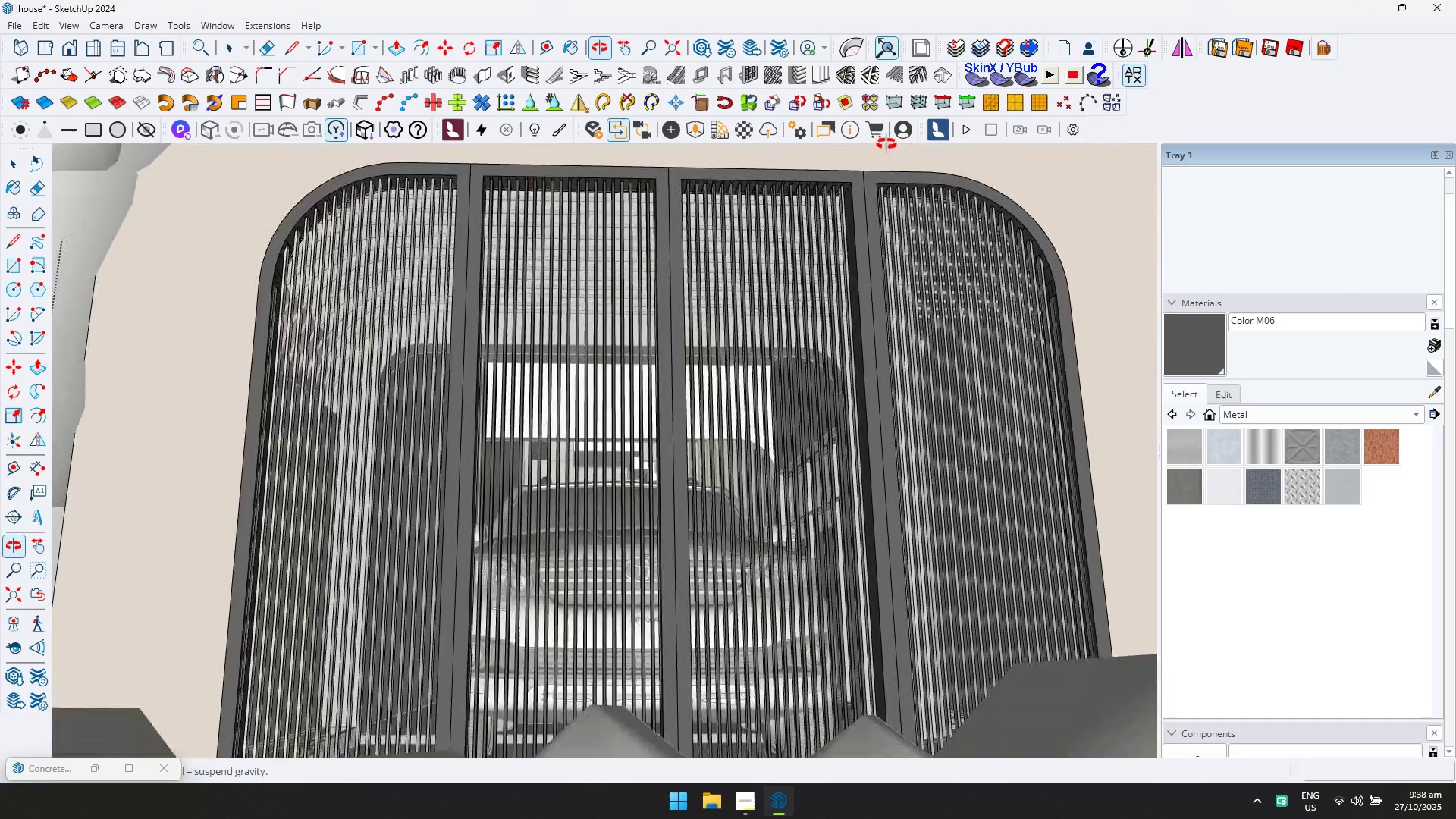 
key(Control+Z)
 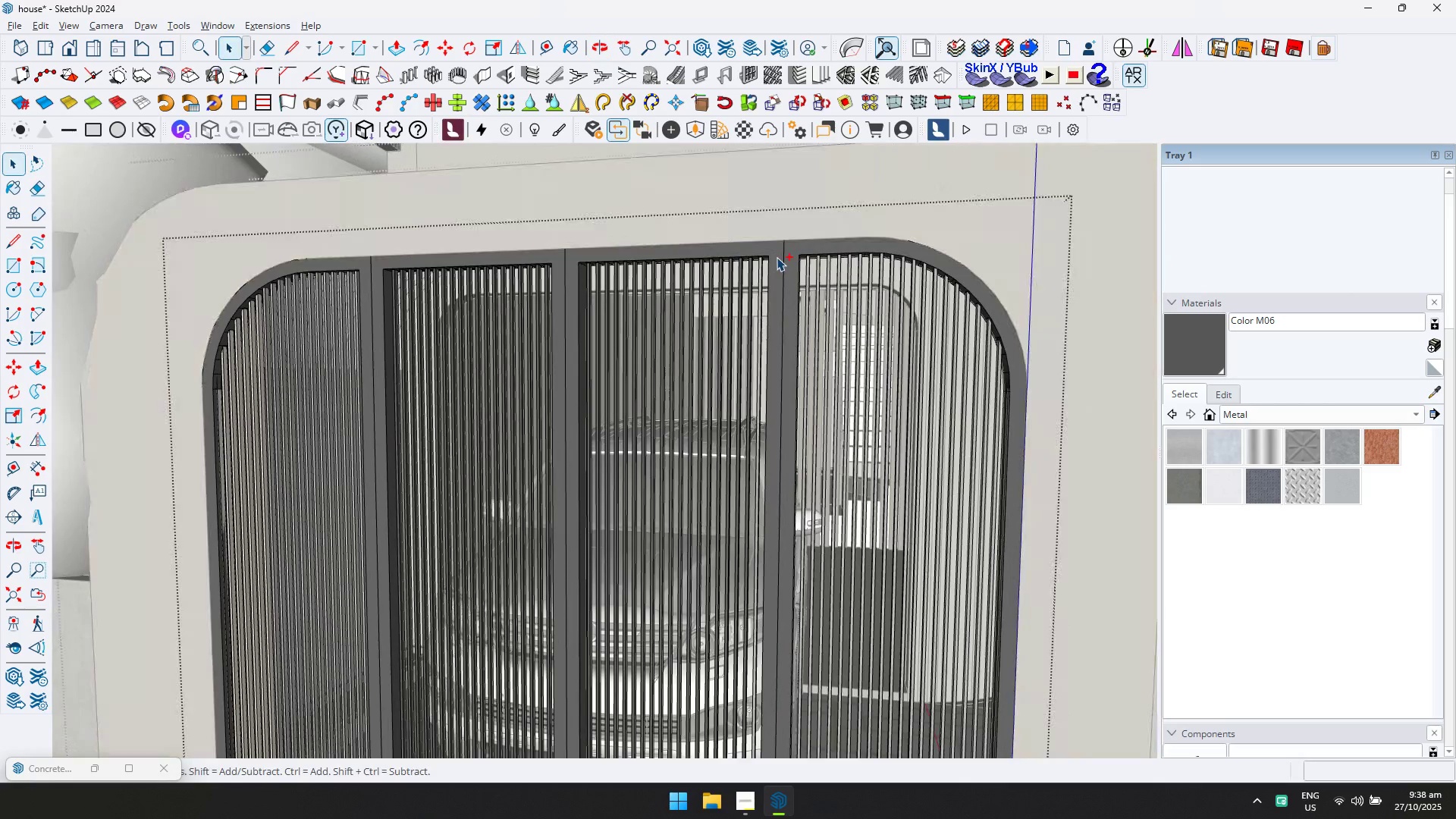 
key(Control+Z)
 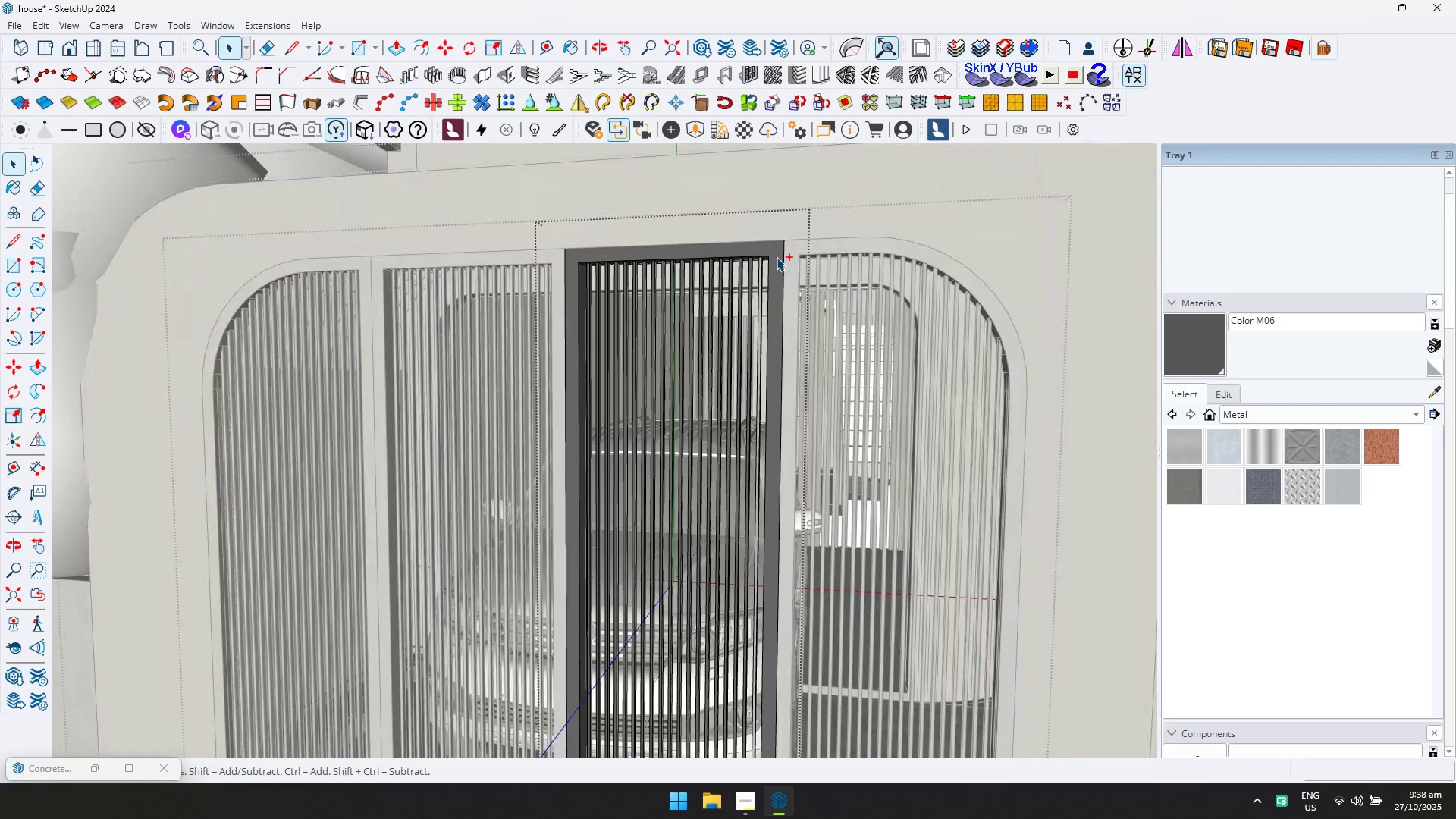 
key(Control+Z)
 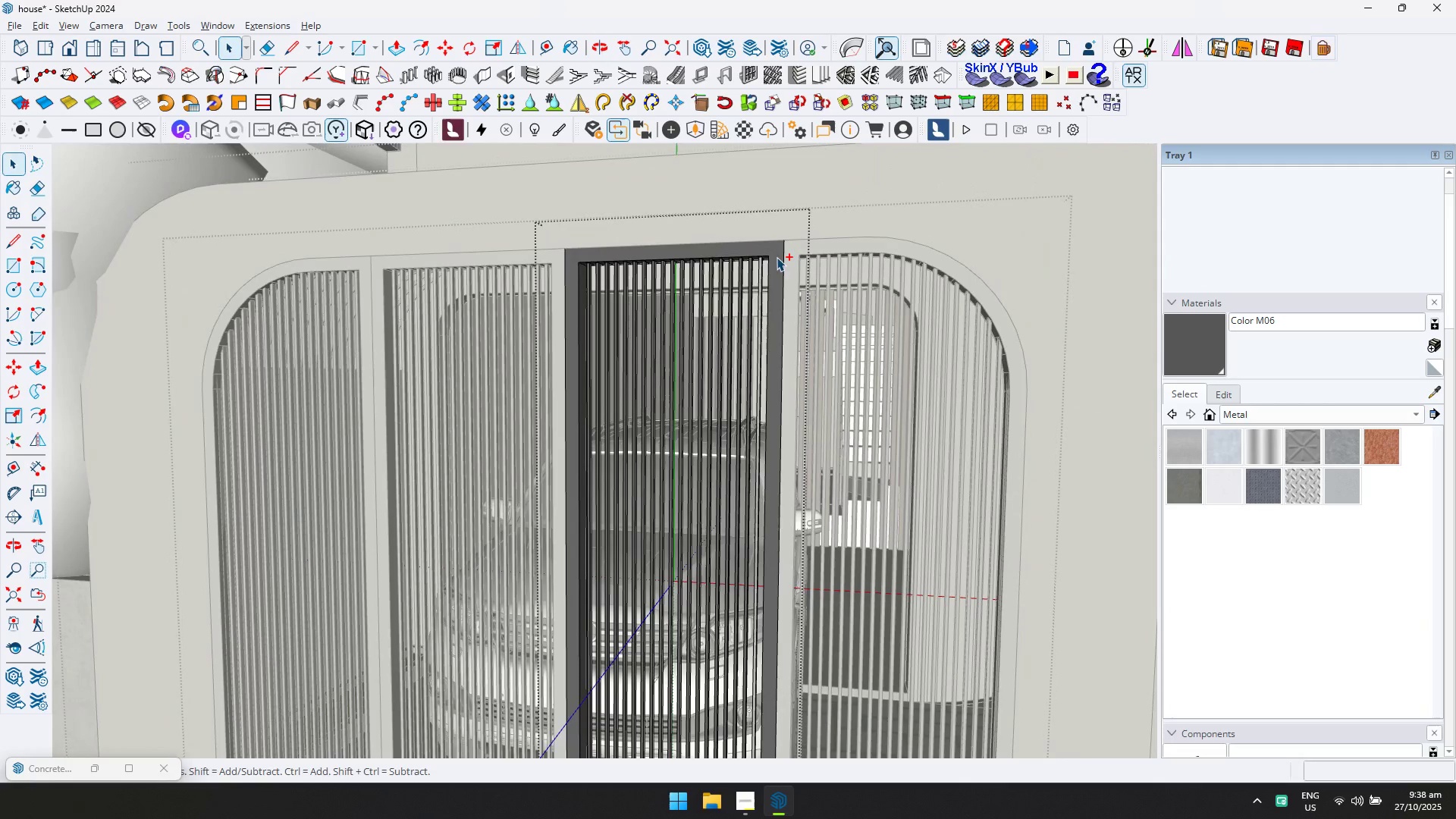 
key(Control+Z)
 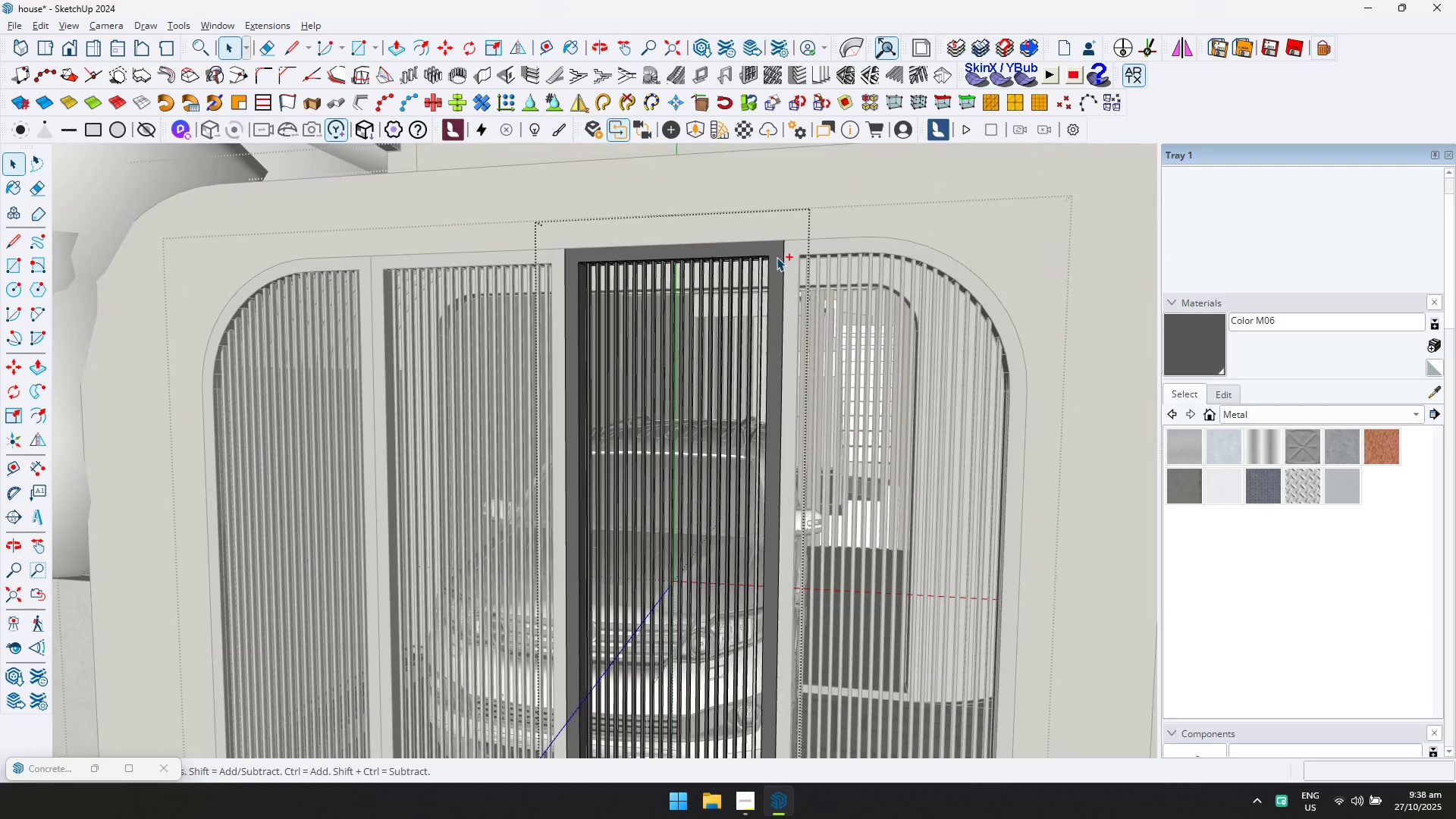 
key(Control+Z)
 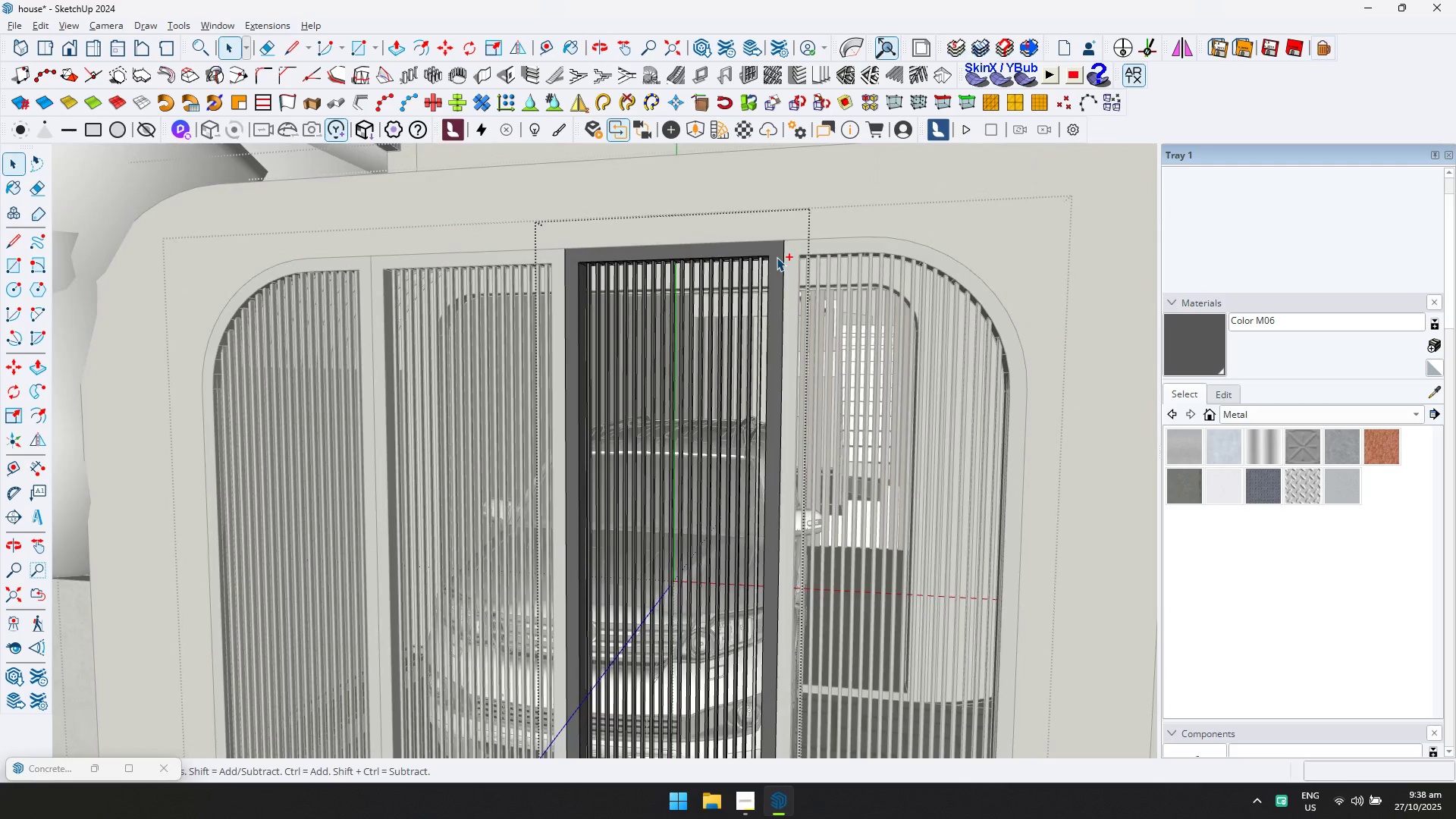 
key(Control+Z)
 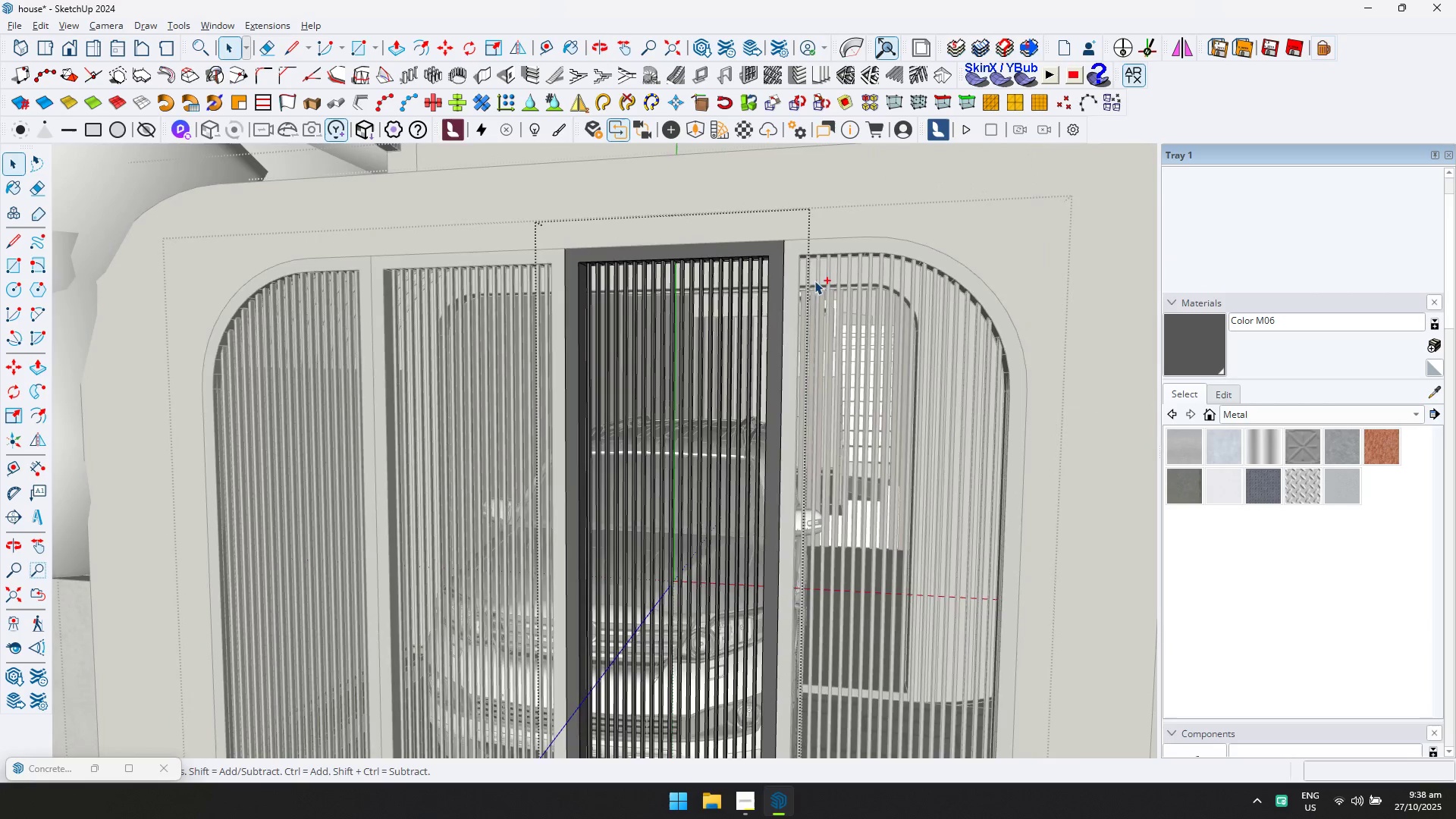 
key(Control+Z)
 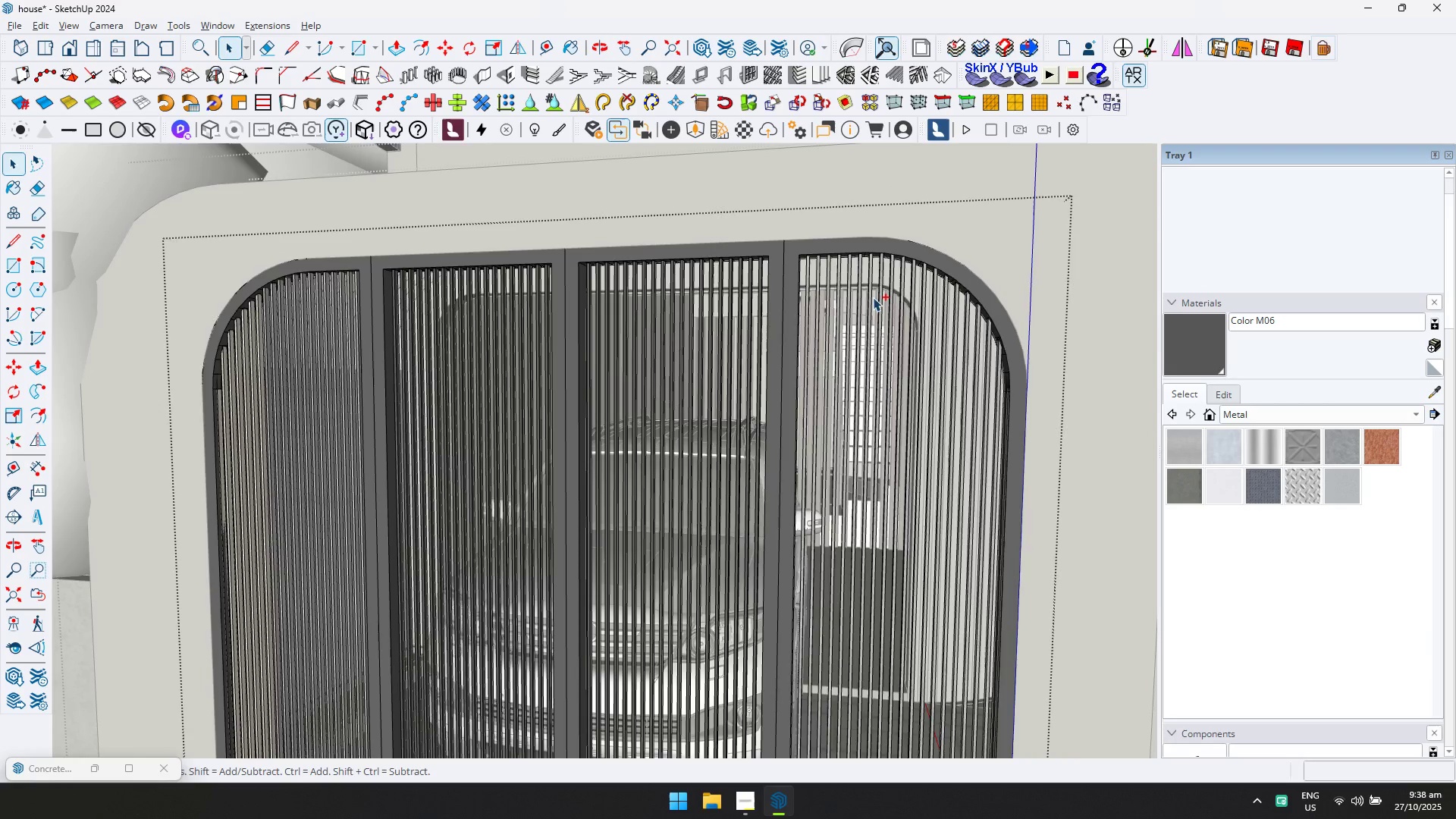 
key(Control+Z)
 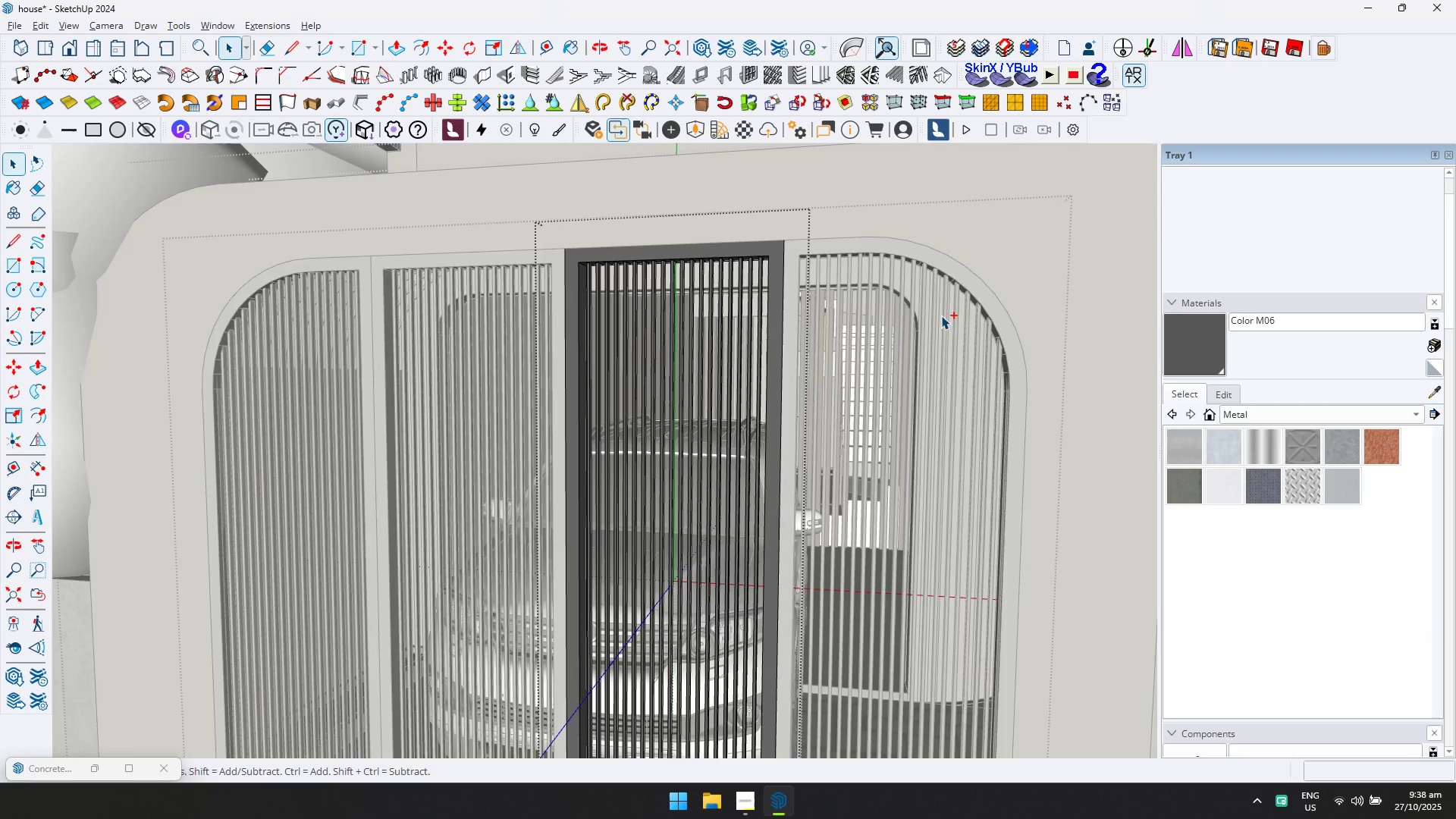 
key(Control+Z)
 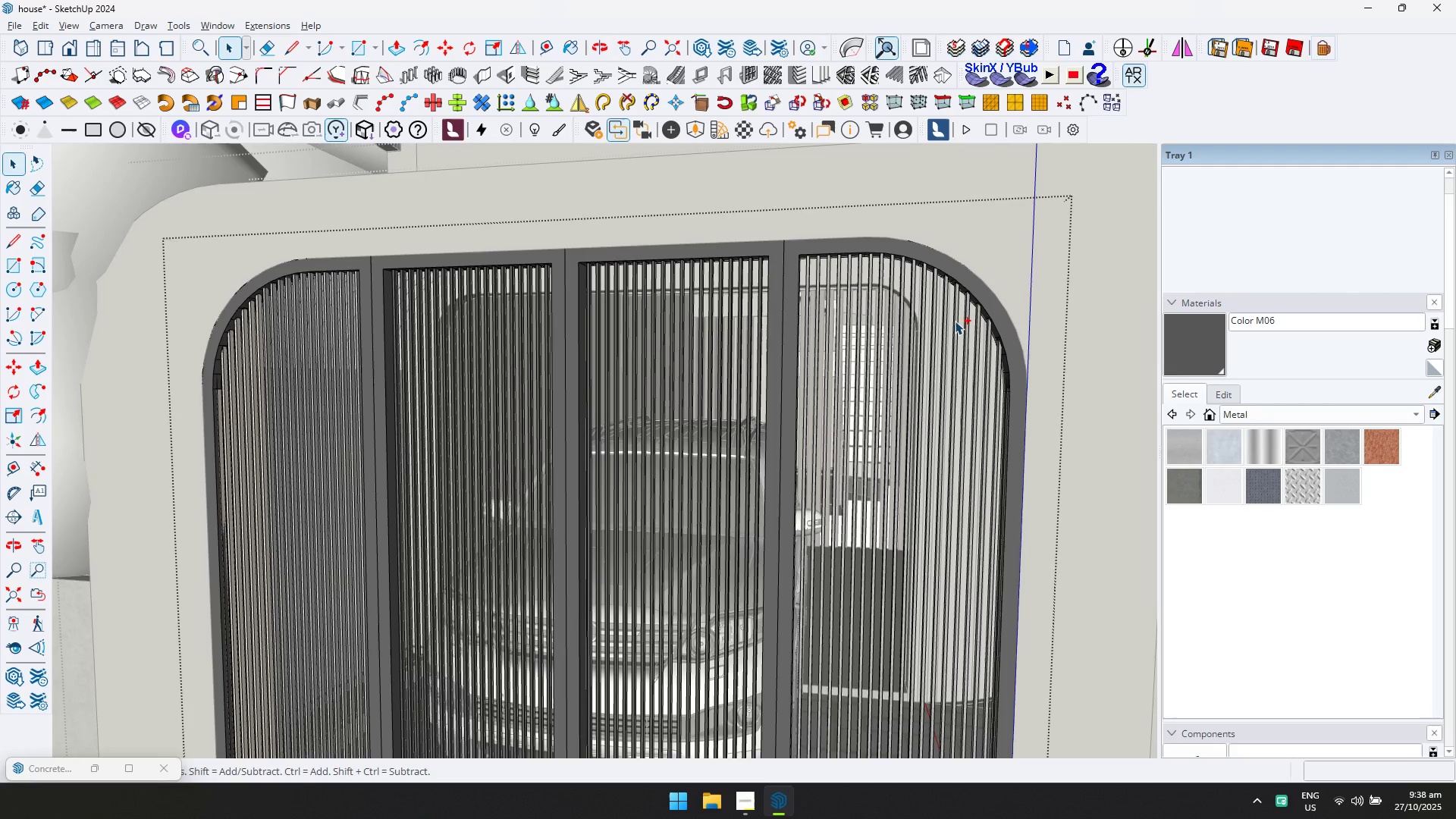 
key(Control+Z)
 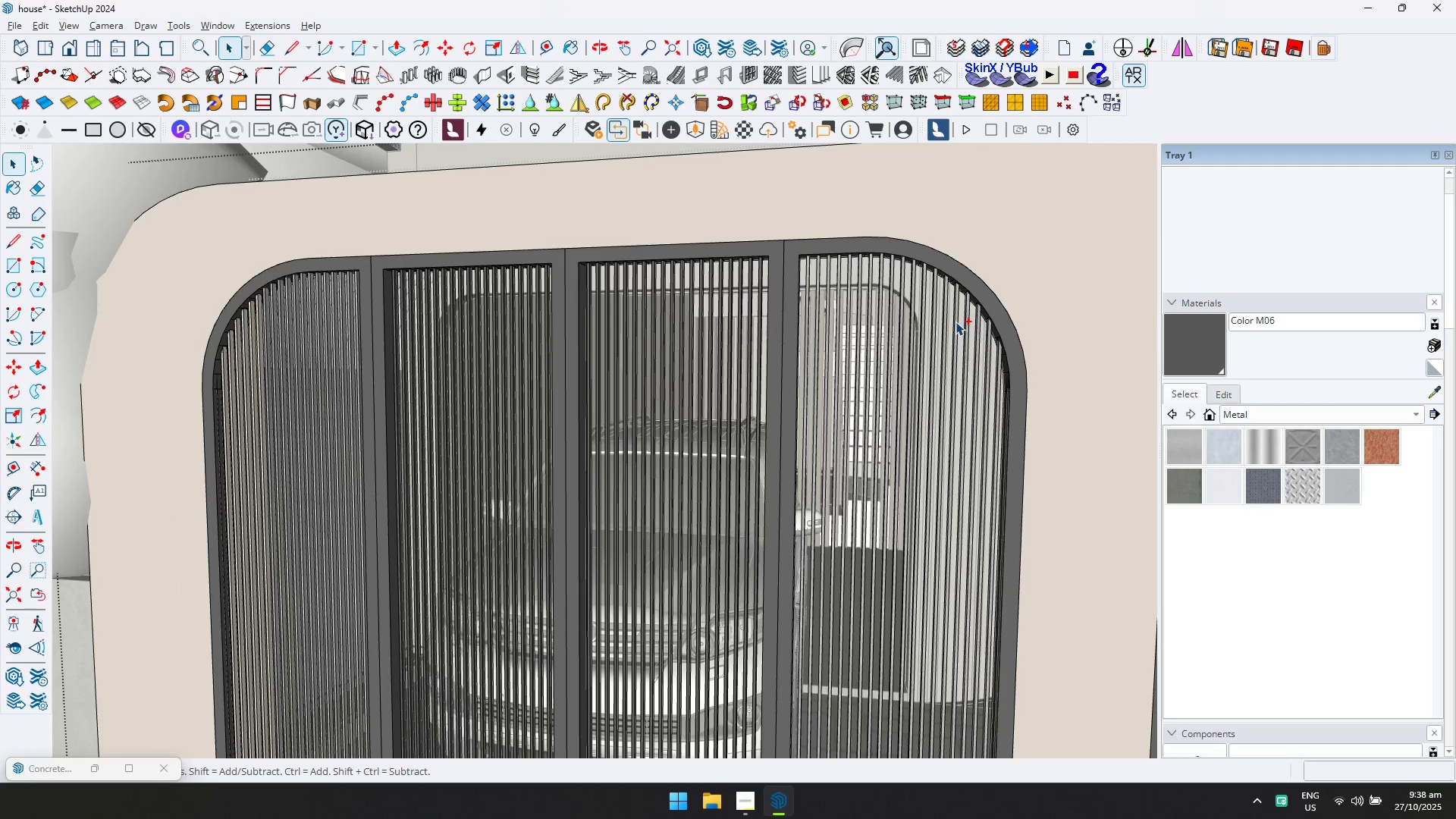 
key(Control+Z)
 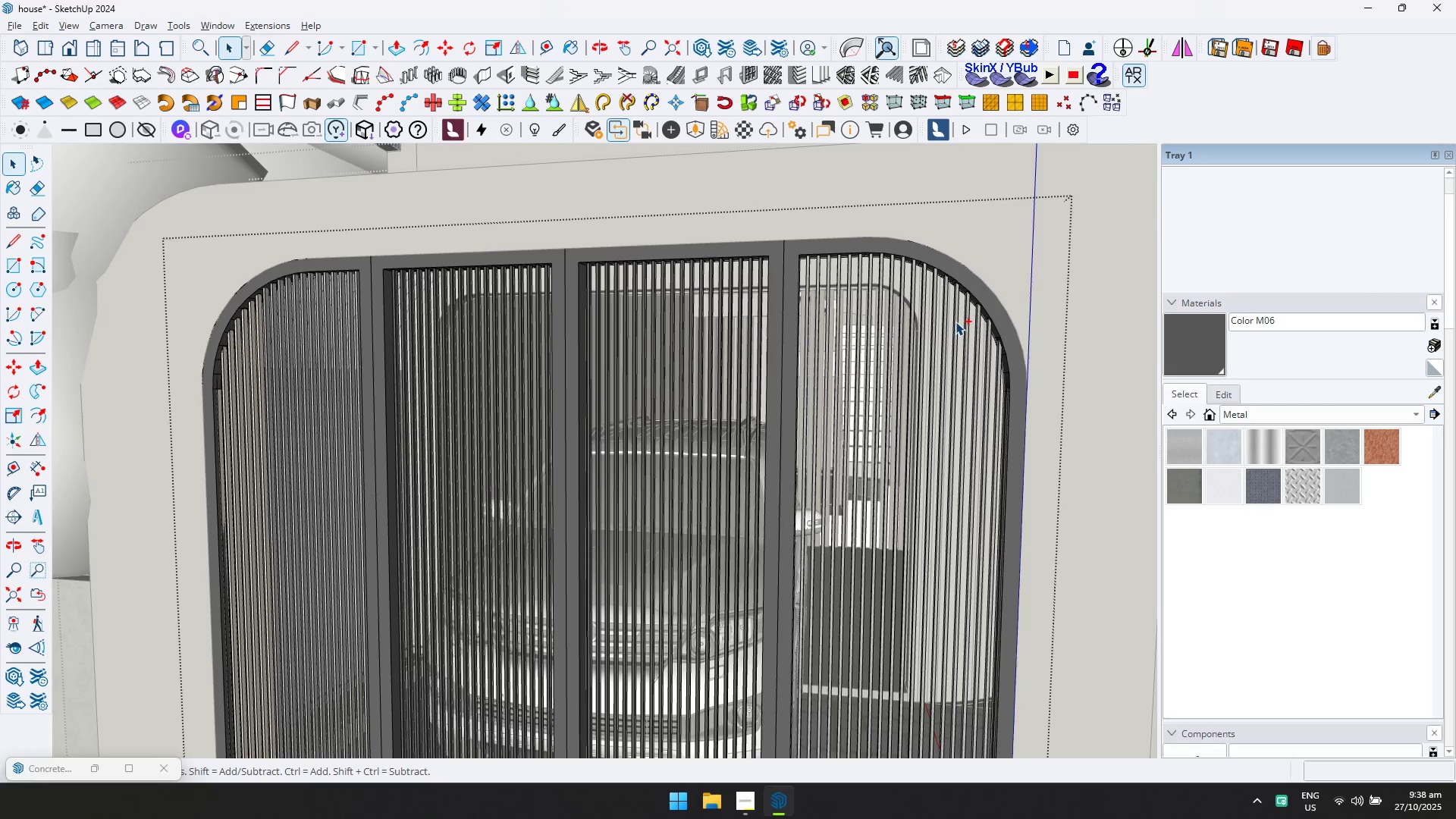 
key(Control+Z)
 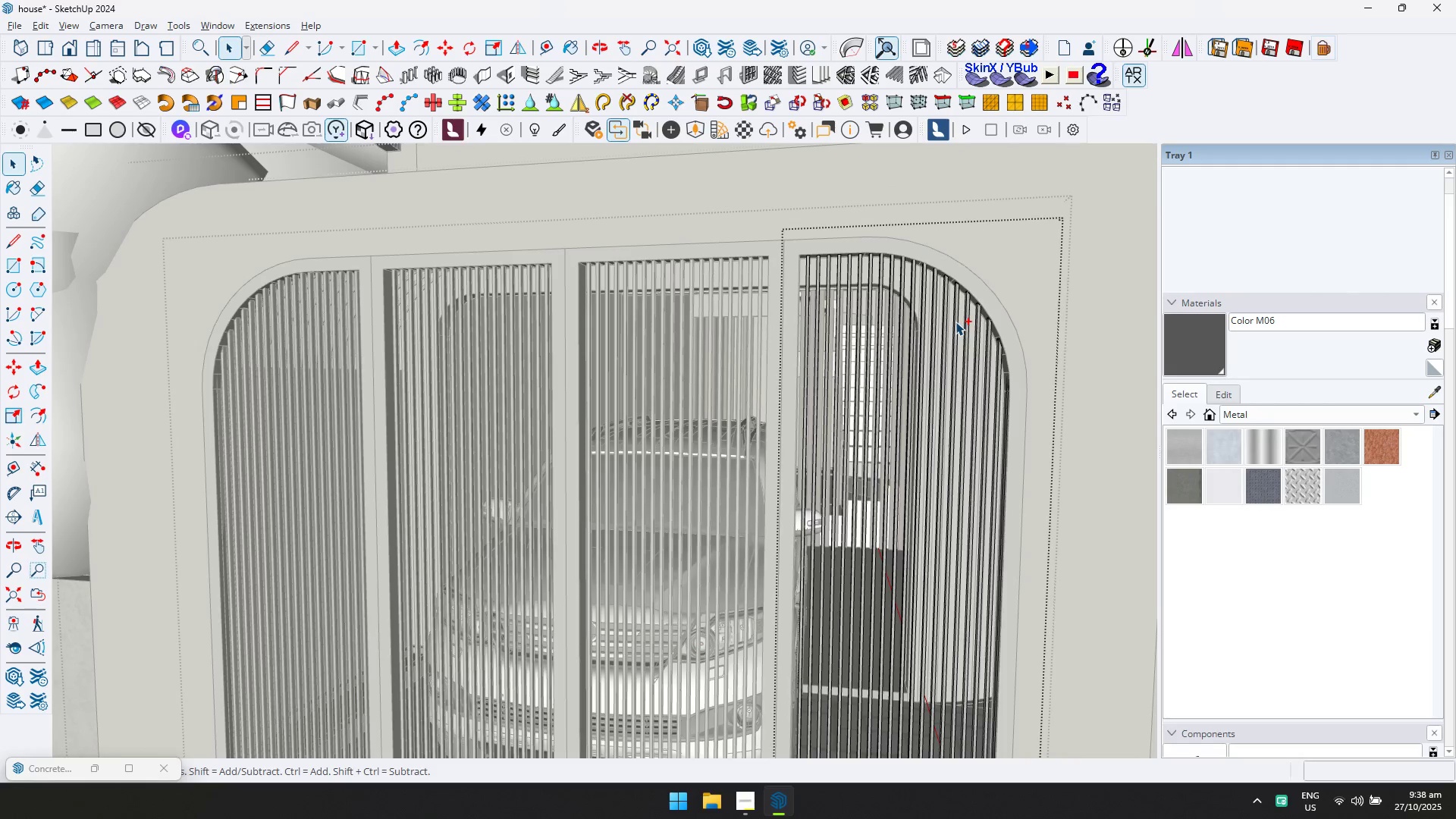 
key(Control+Z)
 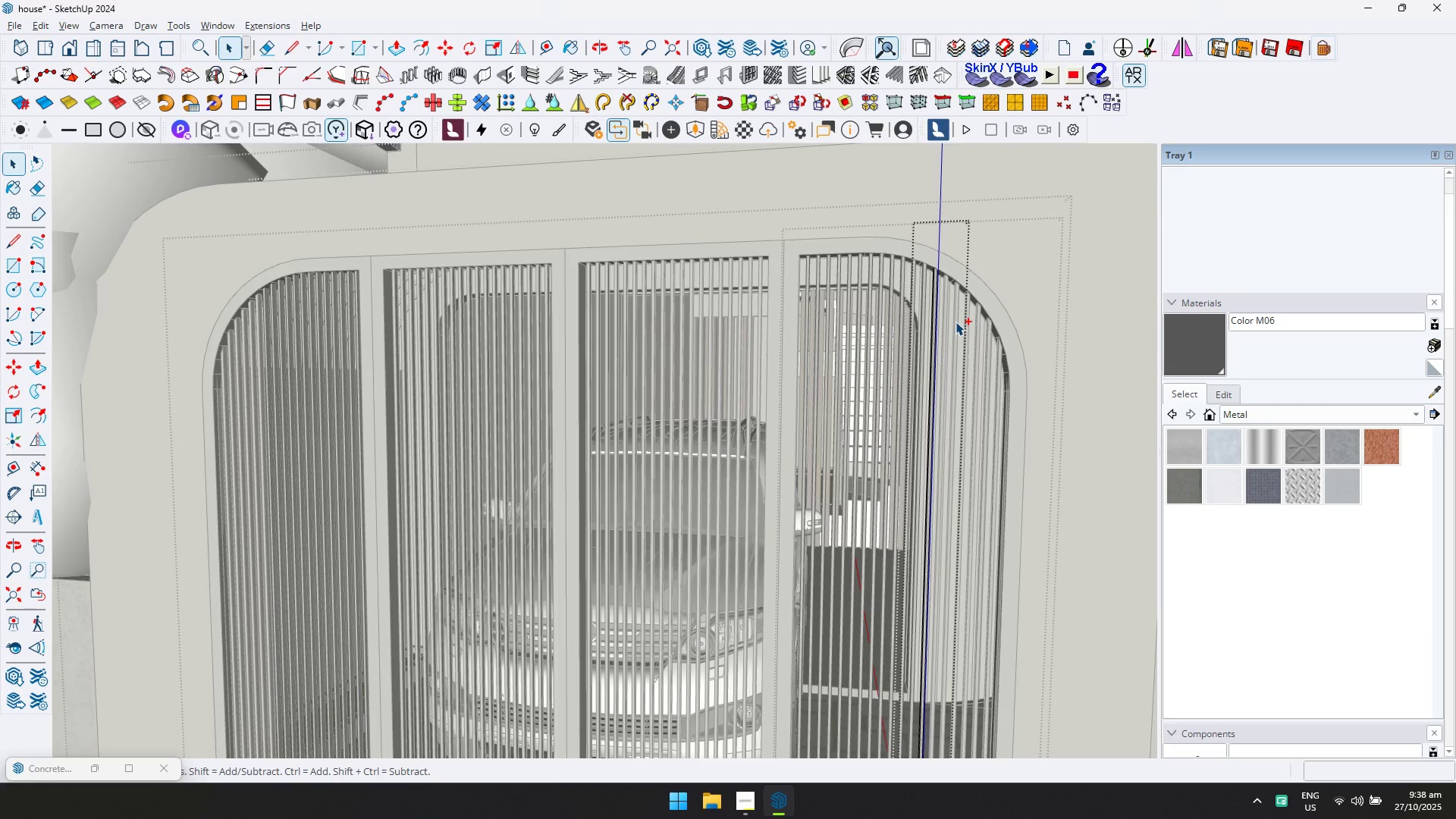 
key(Control+Z)
 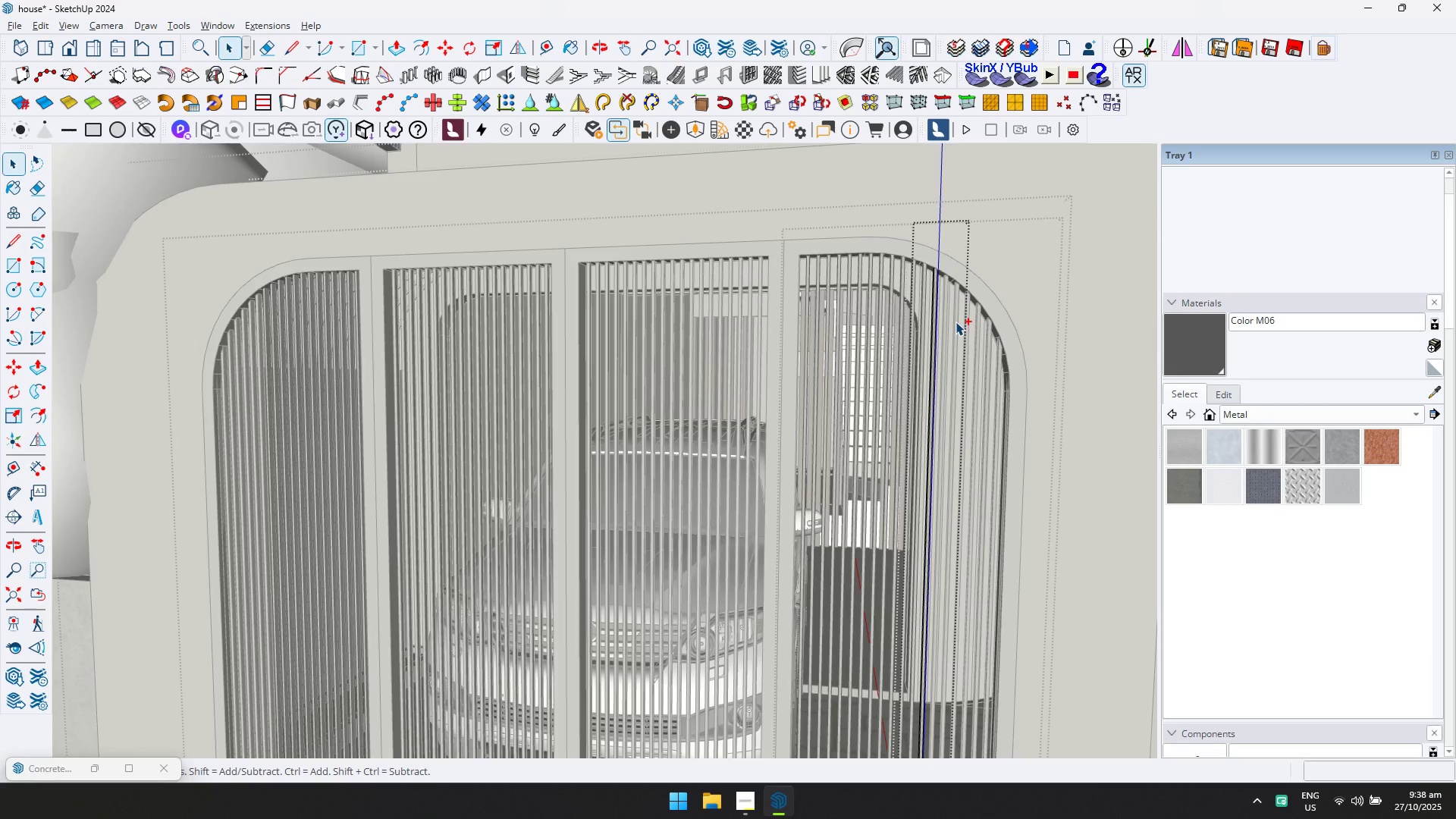 
key(Control+Z)
 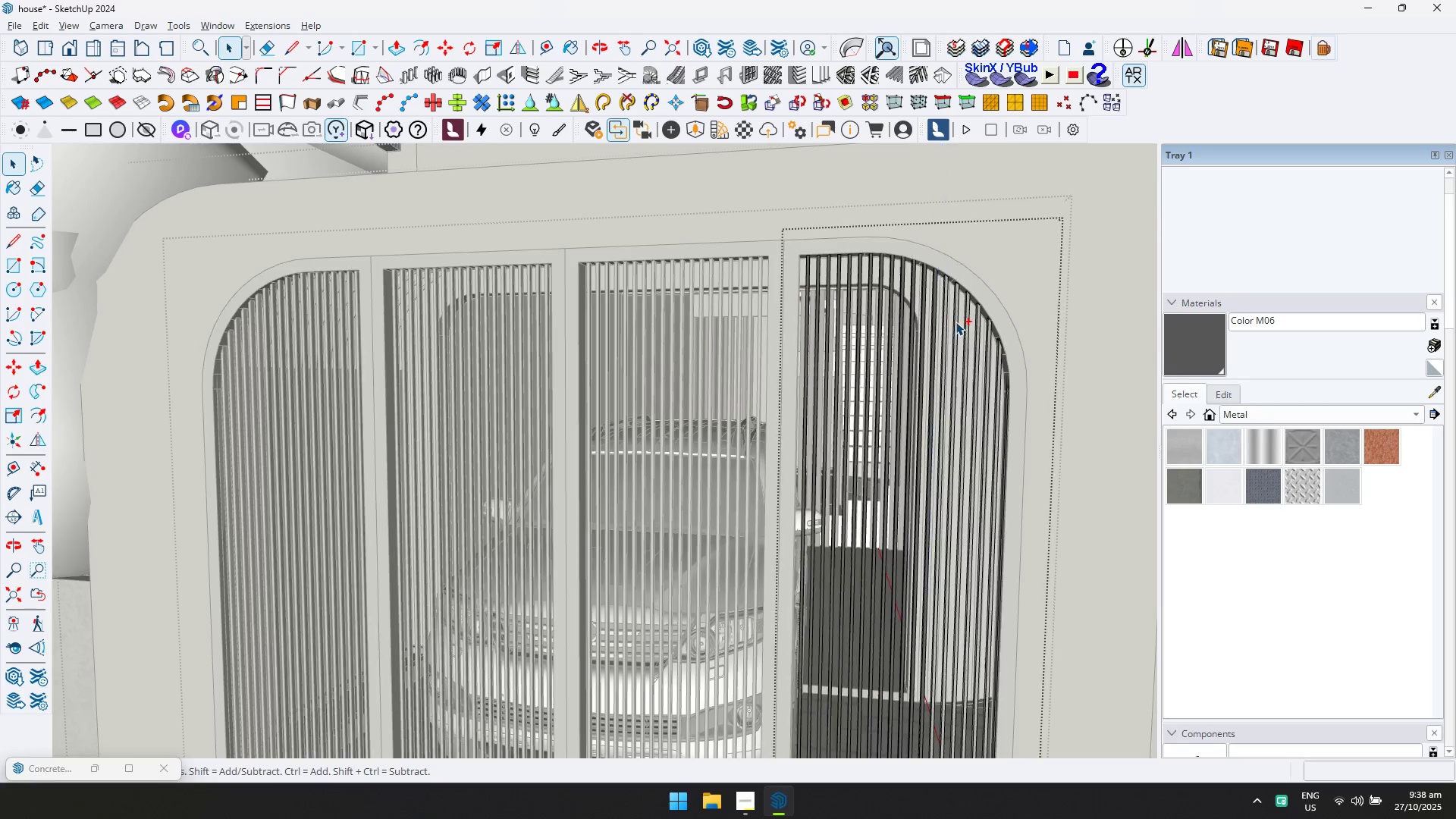 
key(Control+Z)
 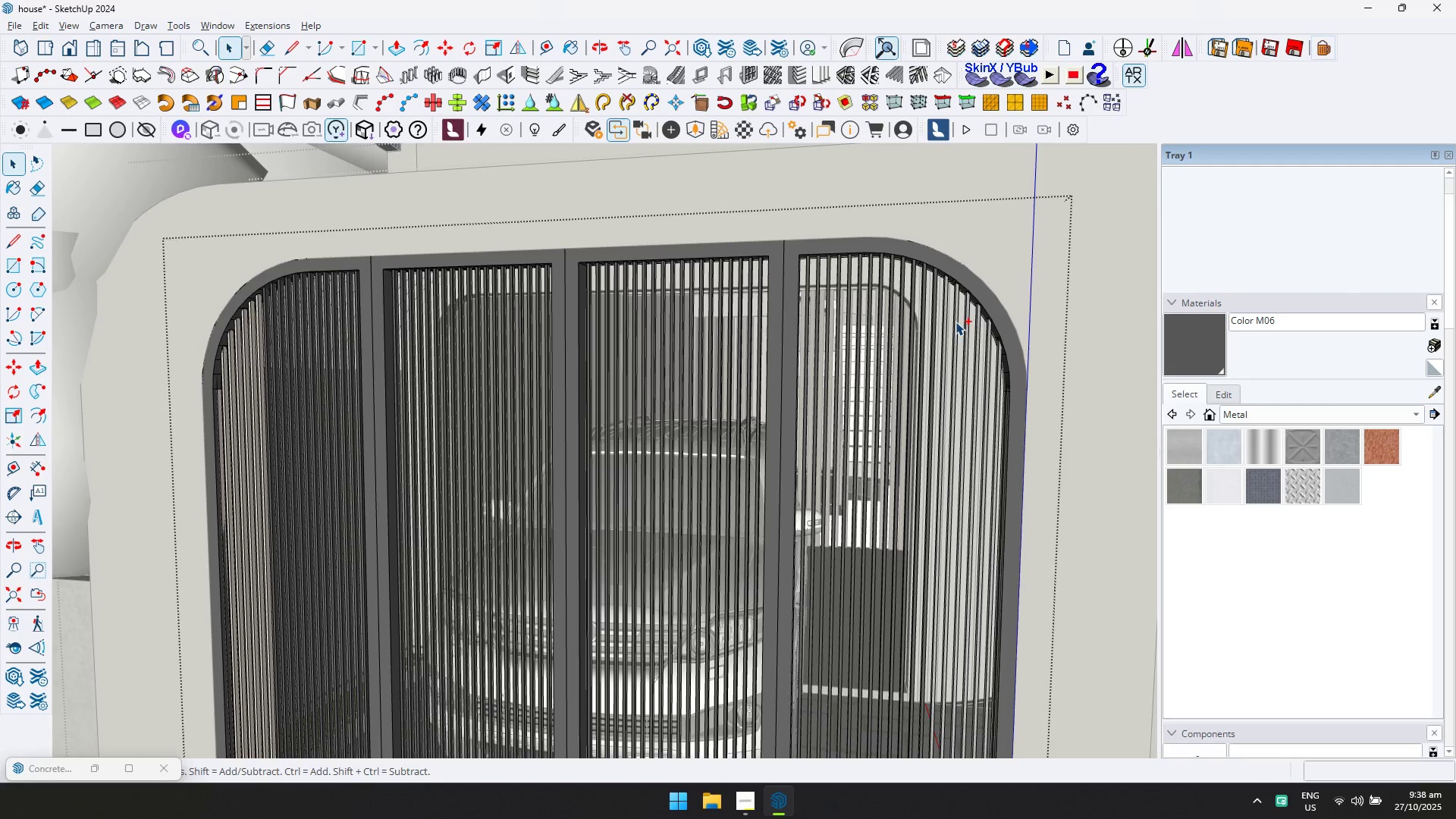 
key(Control+Z)
 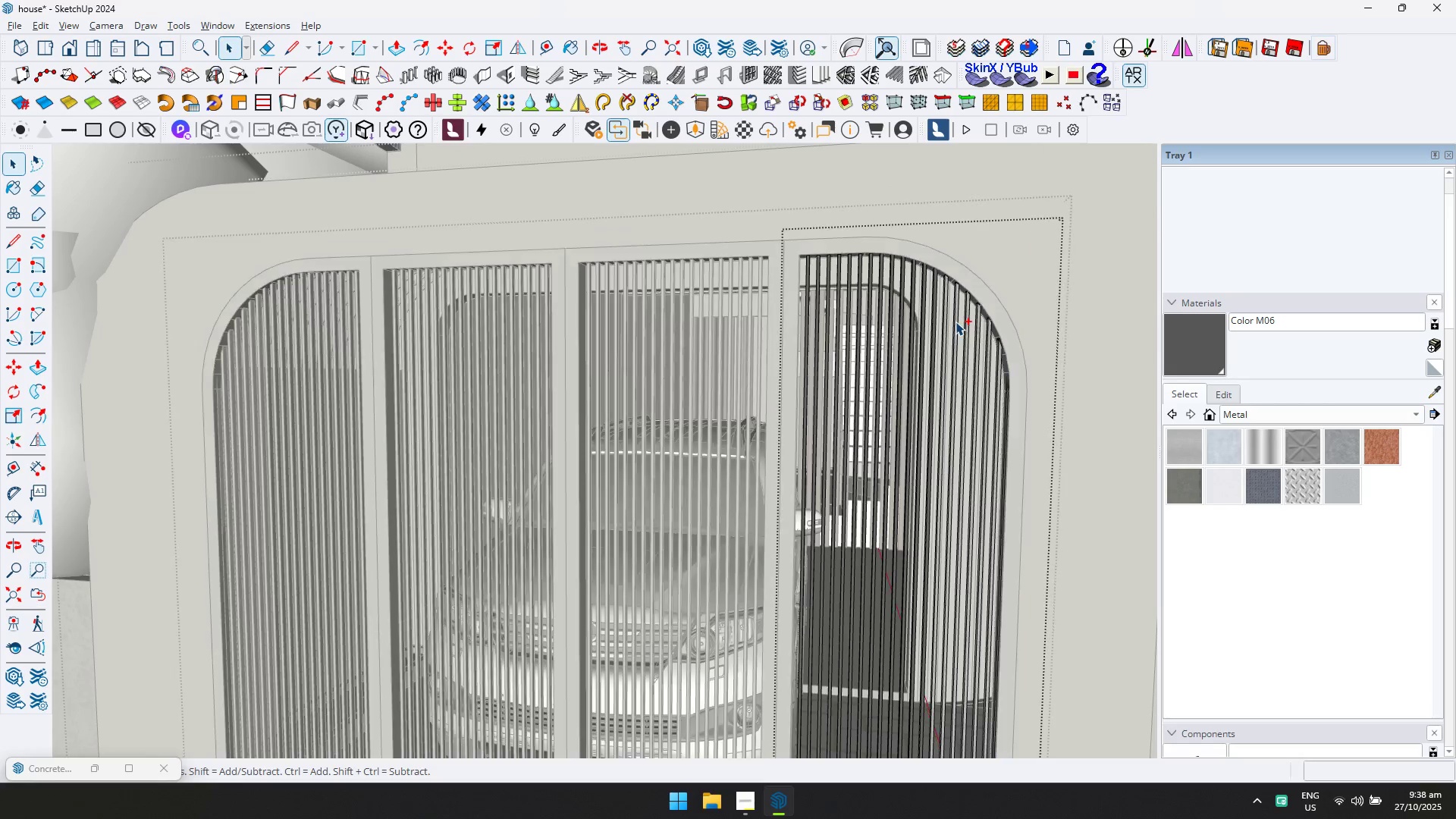 
key(Control+Z)
 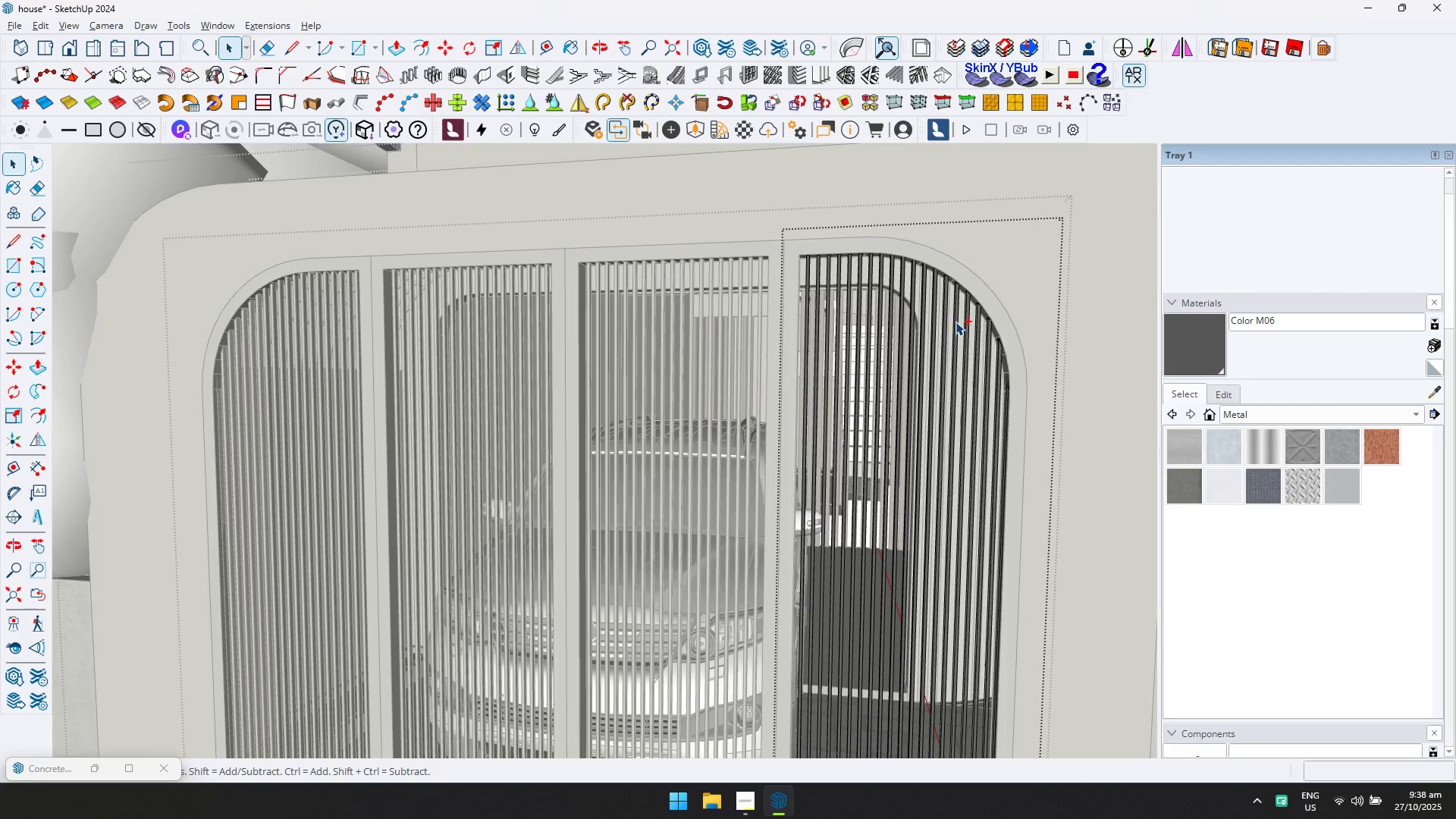 
key(Control+Z)
 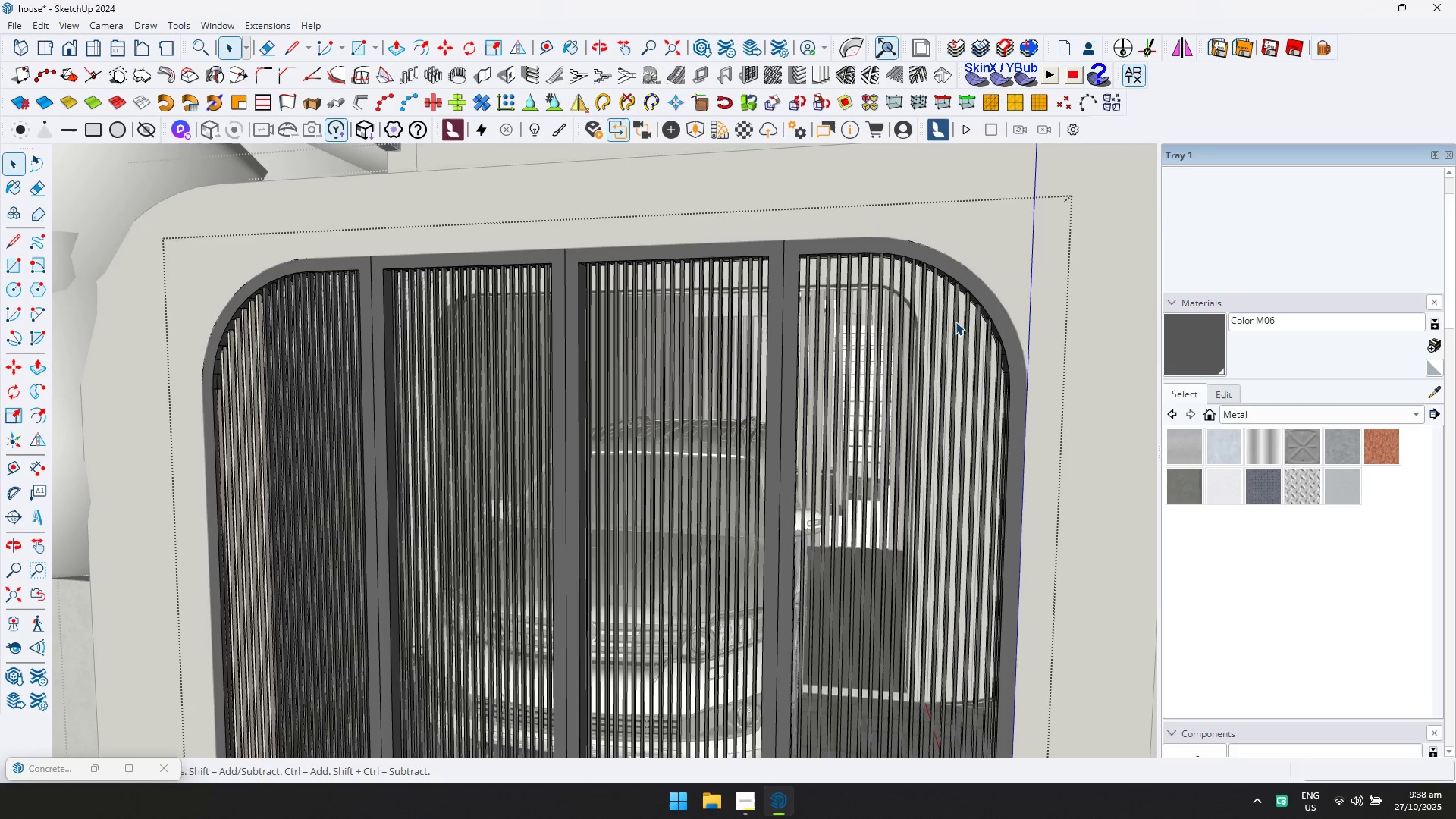 
key(Escape)
 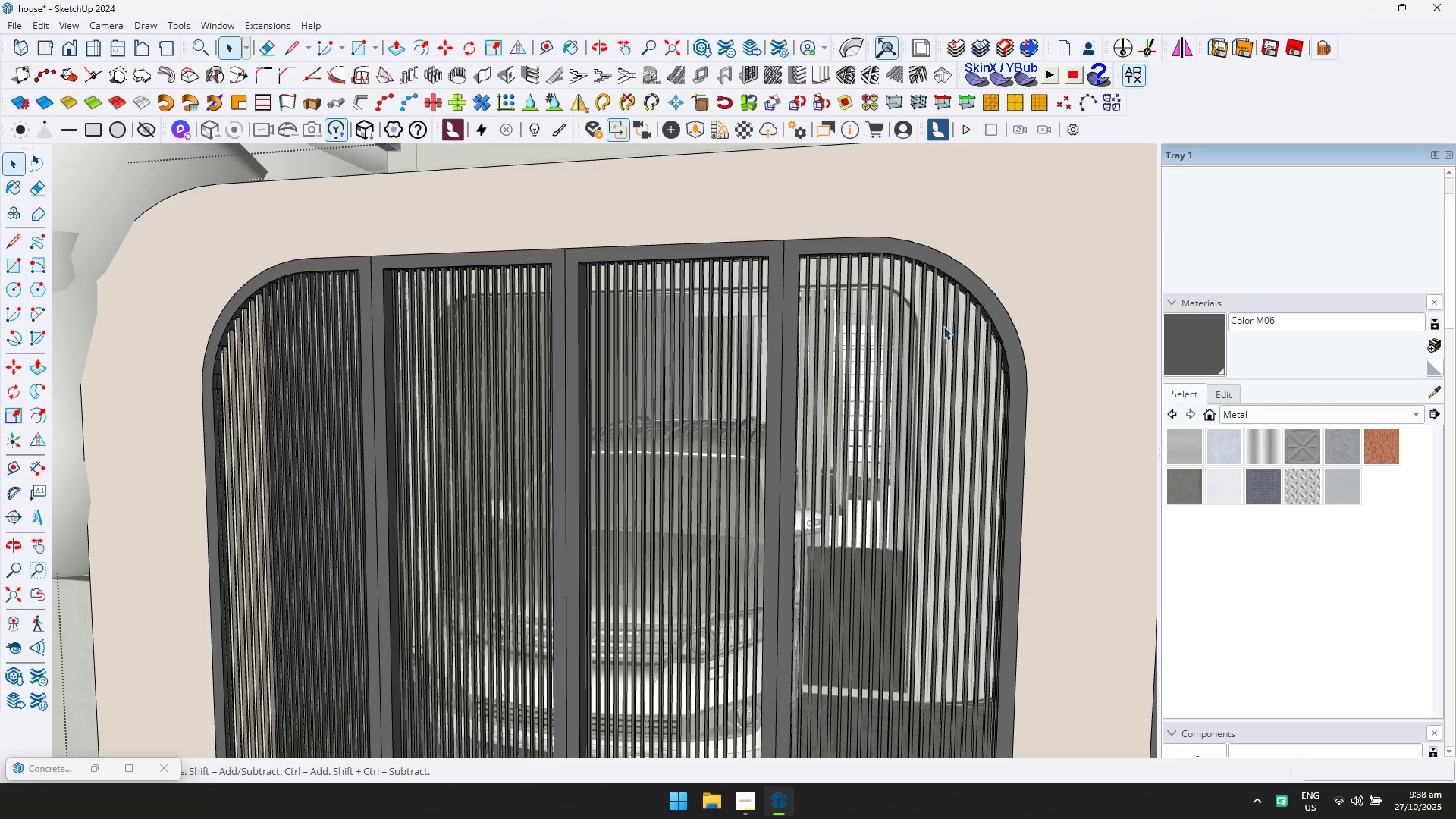 
key(Escape)
 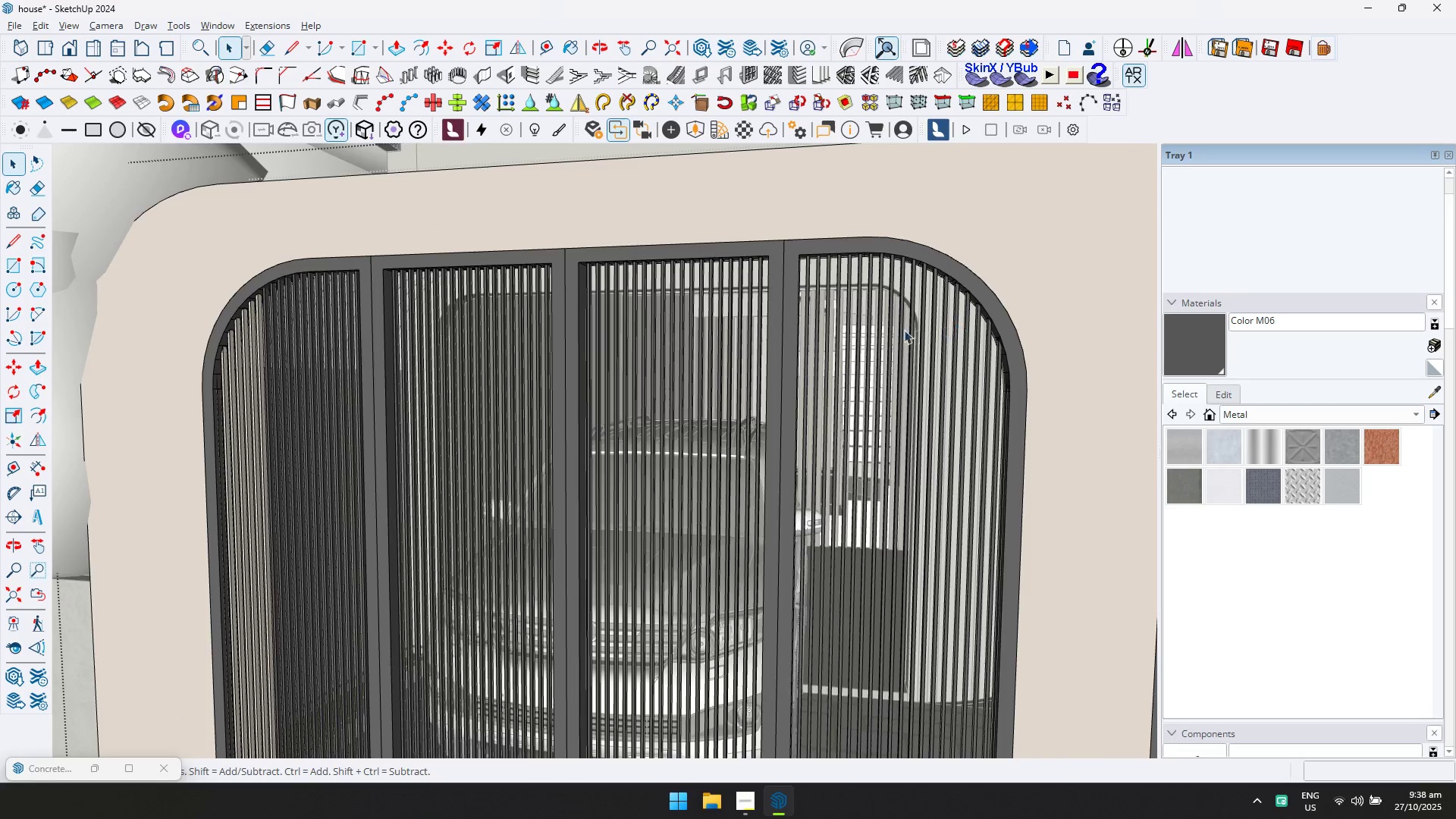 
scroll: coordinate [796, 300], scroll_direction: down, amount: 13.0
 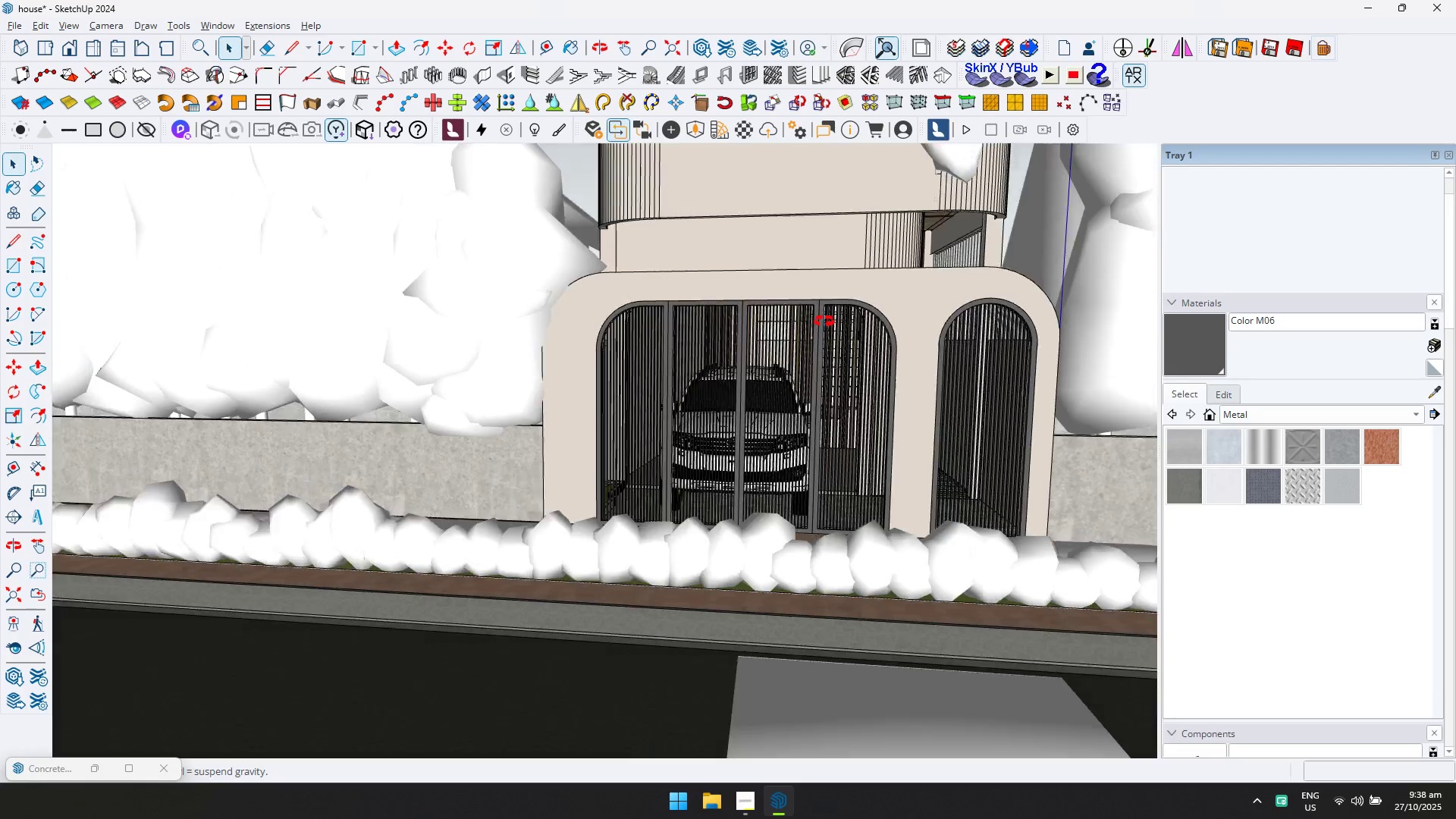 
key(Shift+ShiftLeft)
 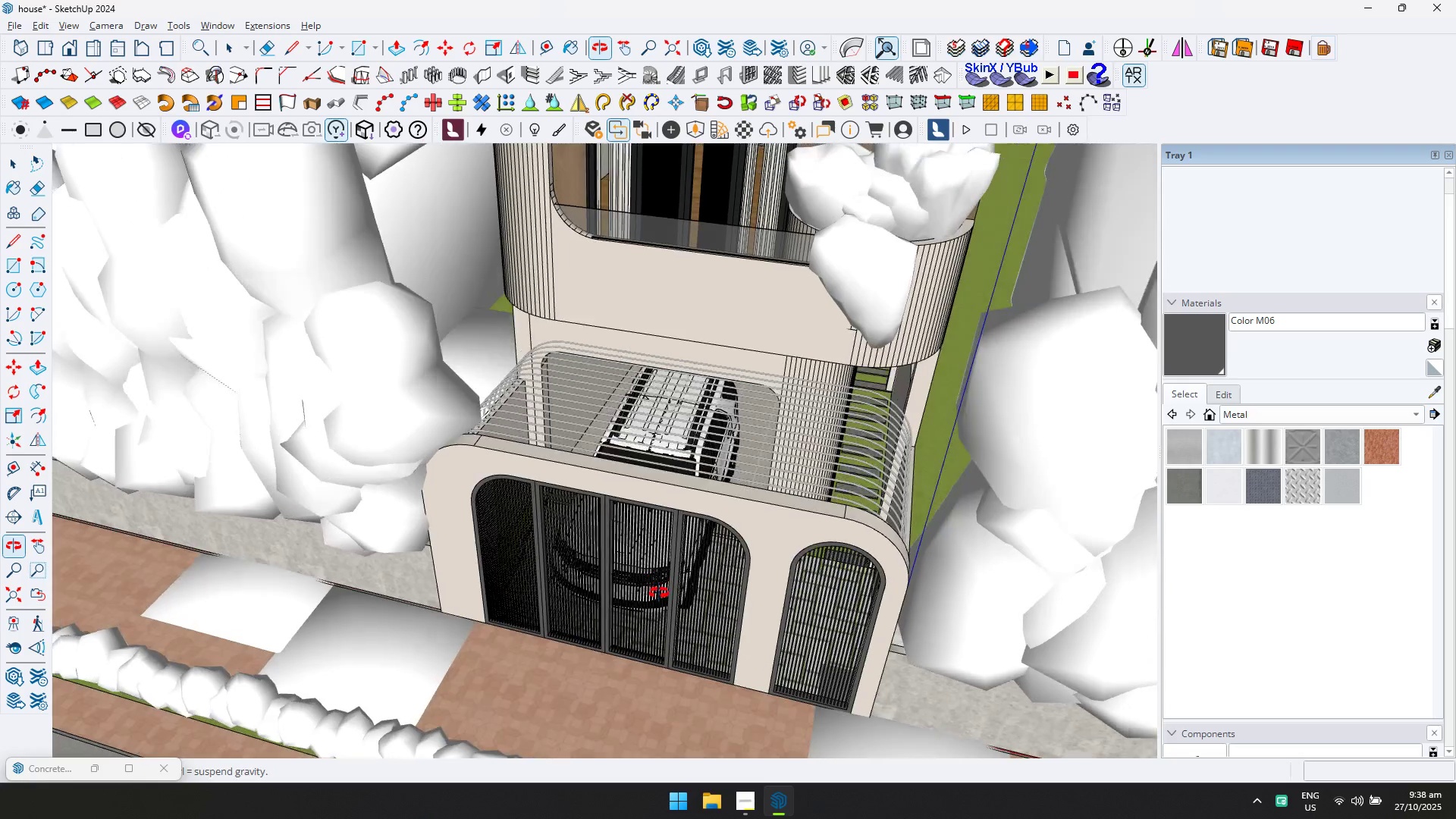 
scroll: coordinate [850, 369], scroll_direction: up, amount: 2.0
 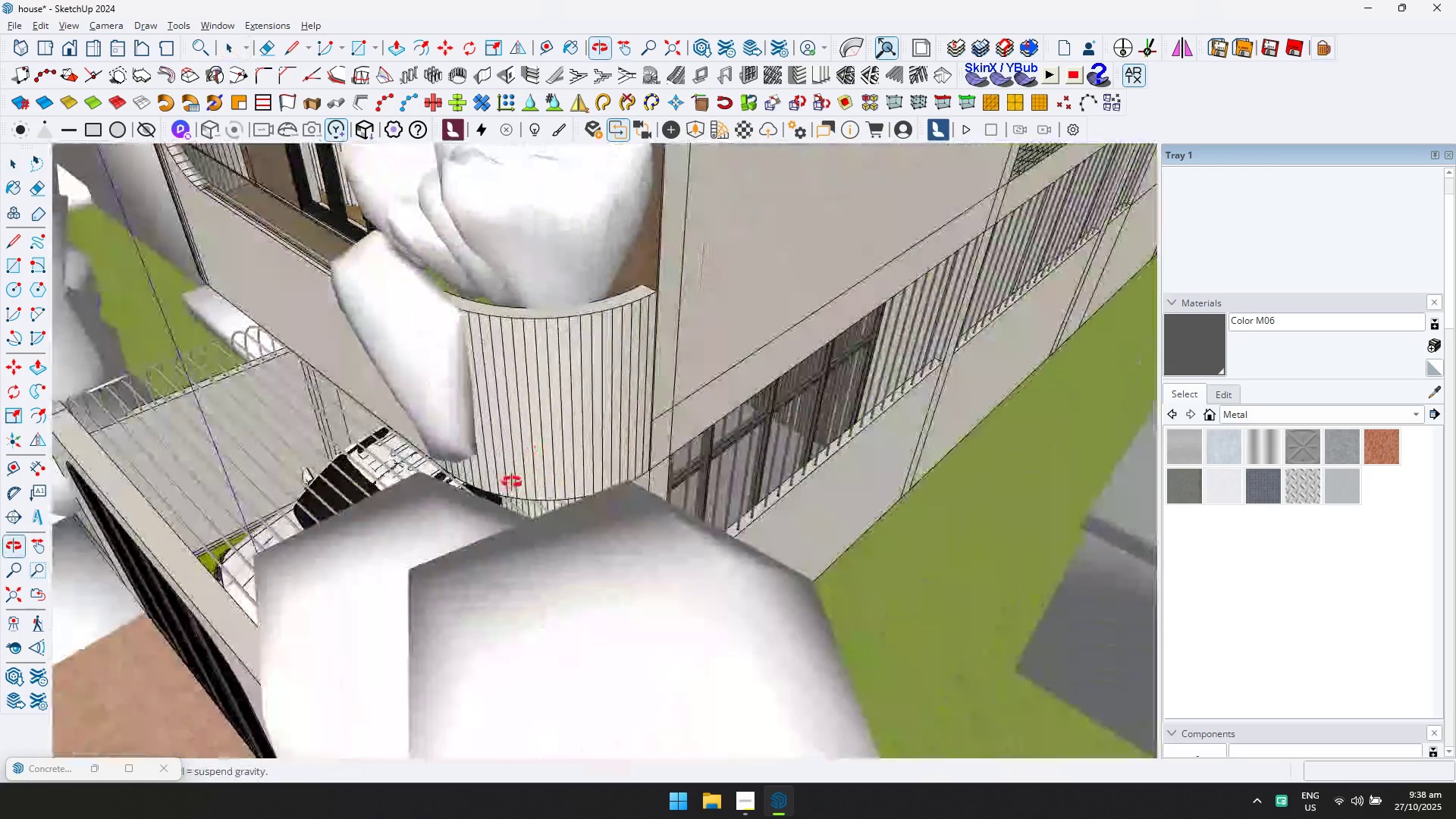 
key(Shift+ShiftLeft)
 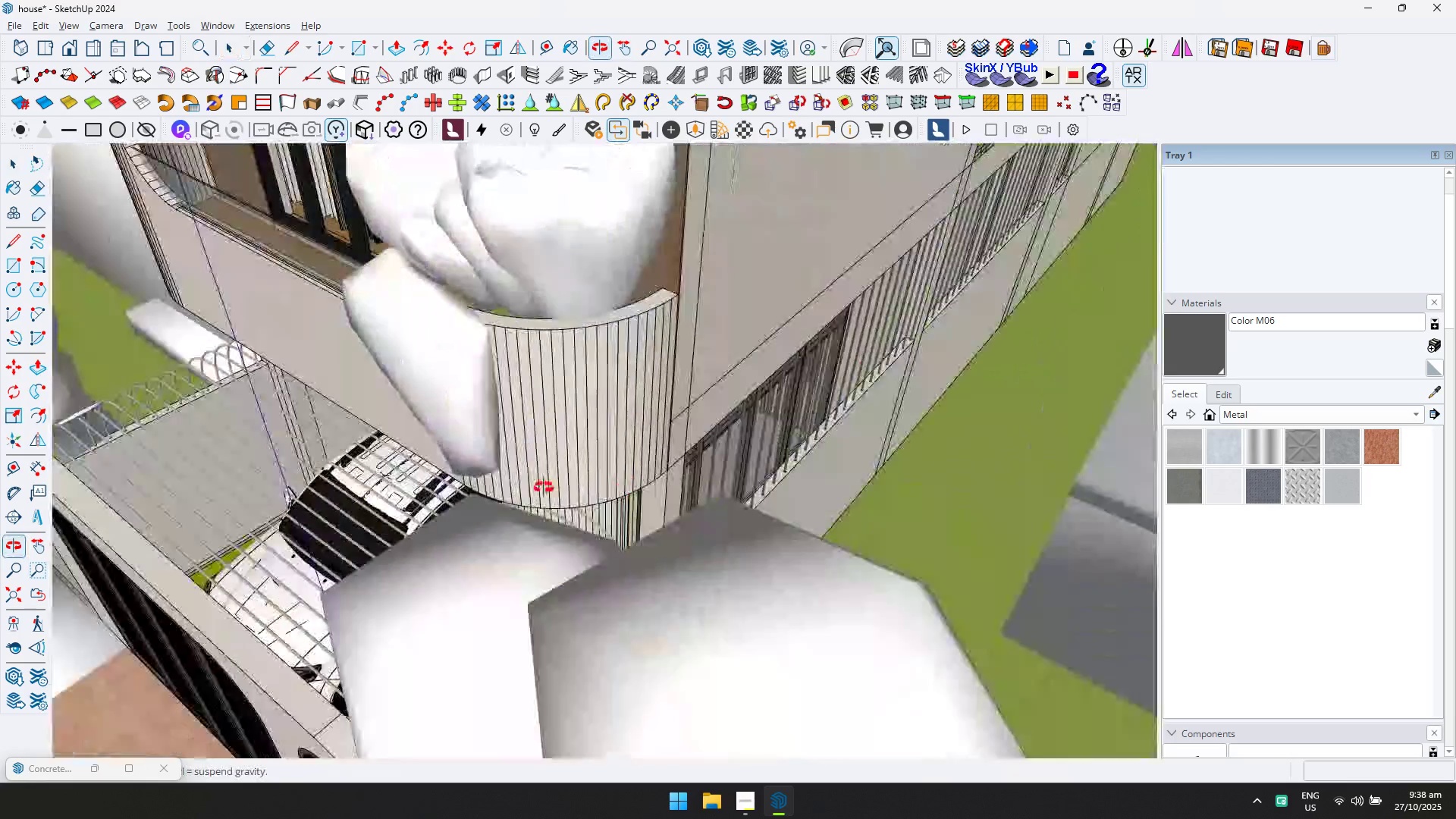 
scroll: coordinate [645, 444], scroll_direction: up, amount: 5.0
 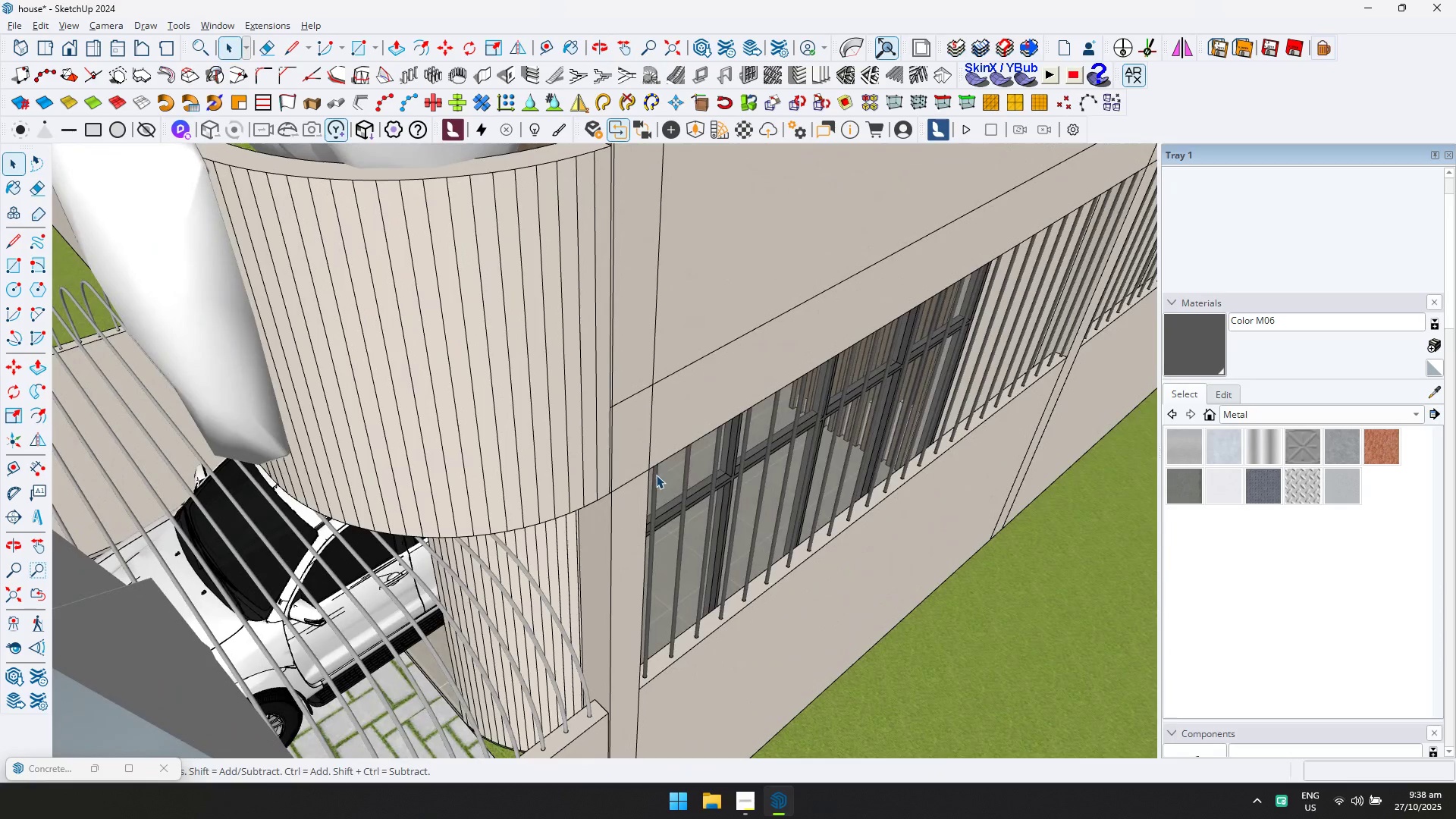 
double_click([656, 475])
 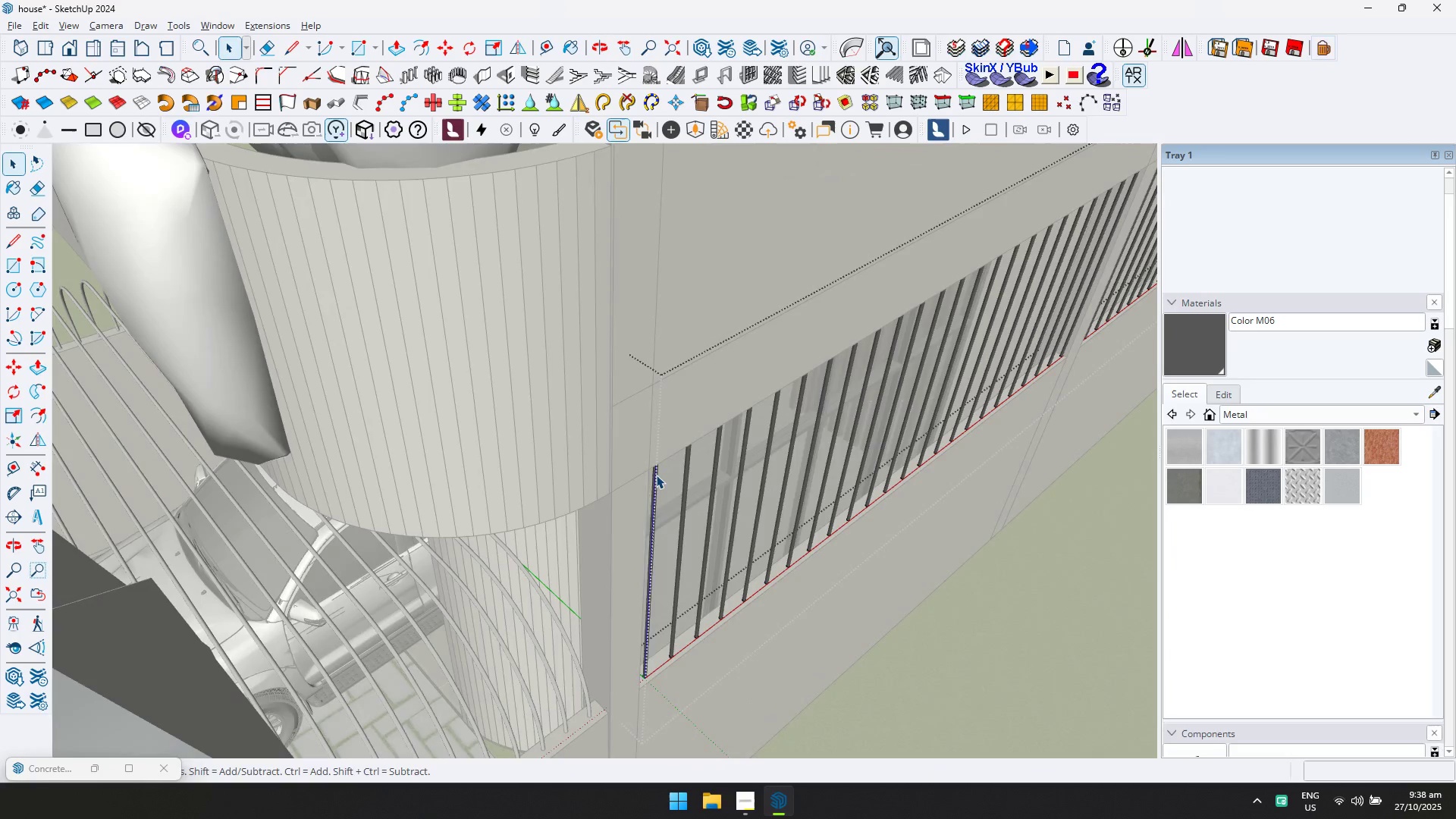 
triple_click([656, 475])
 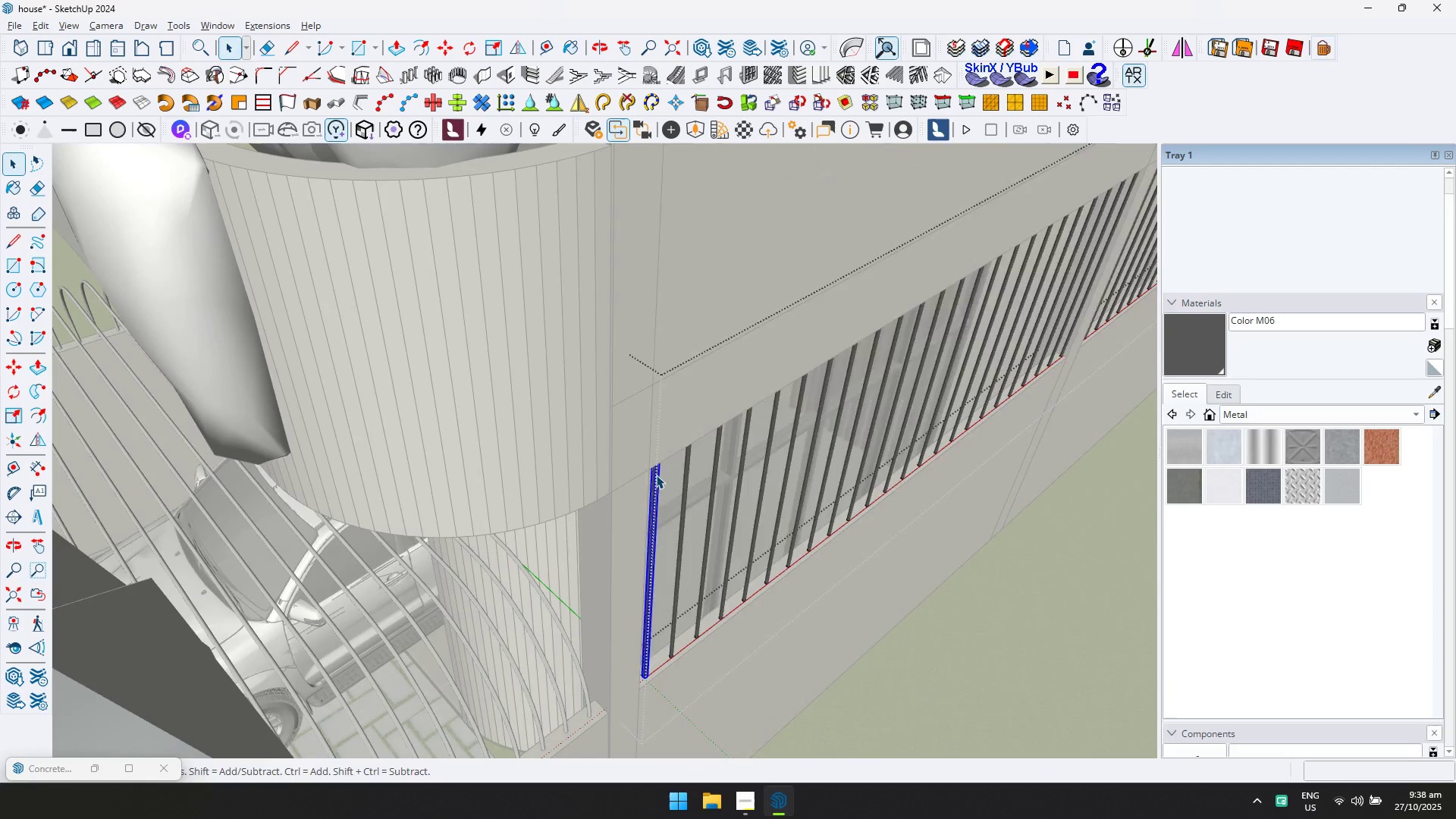 
triple_click([656, 475])
 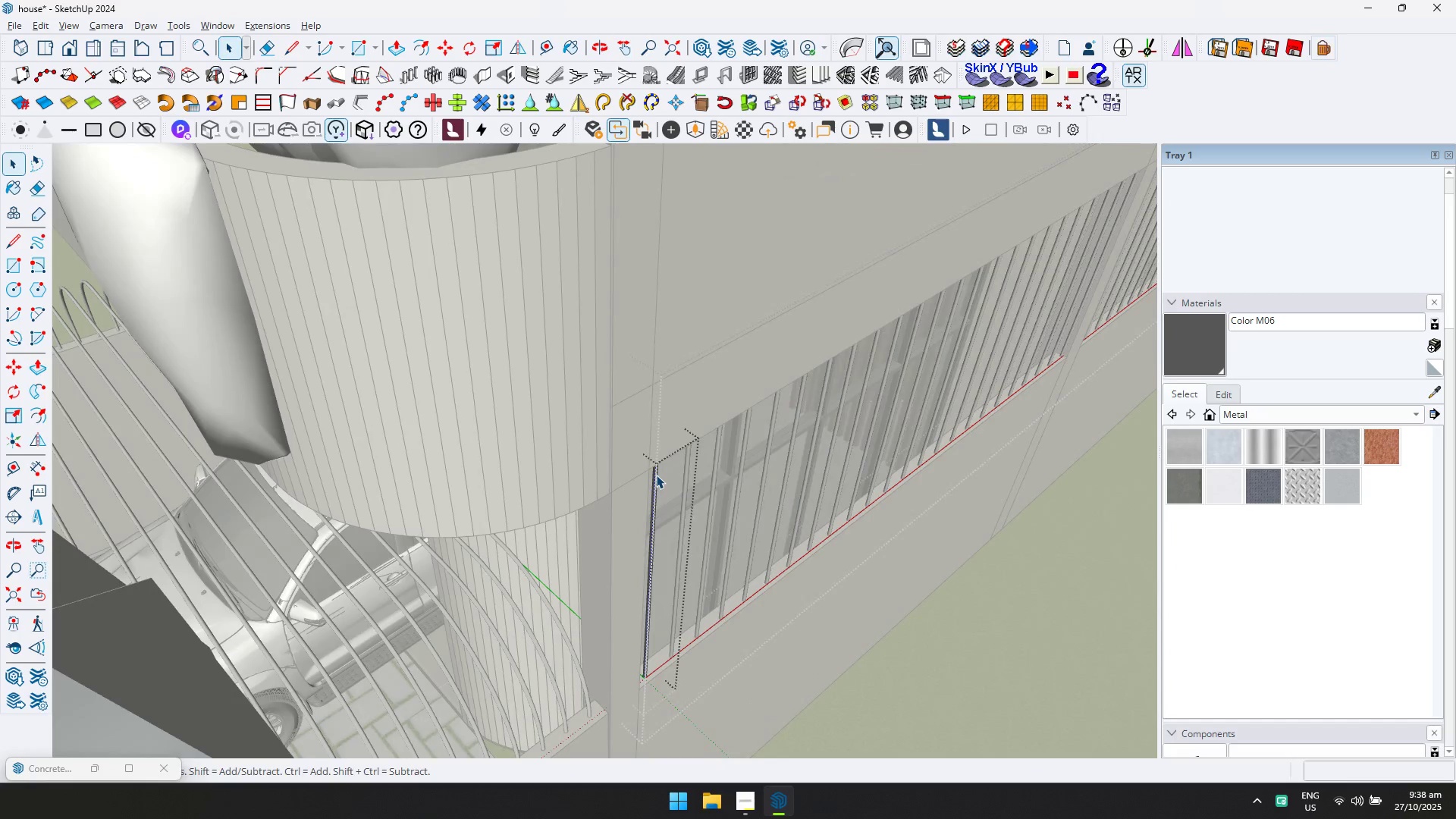 
key(Control+ControlLeft)
 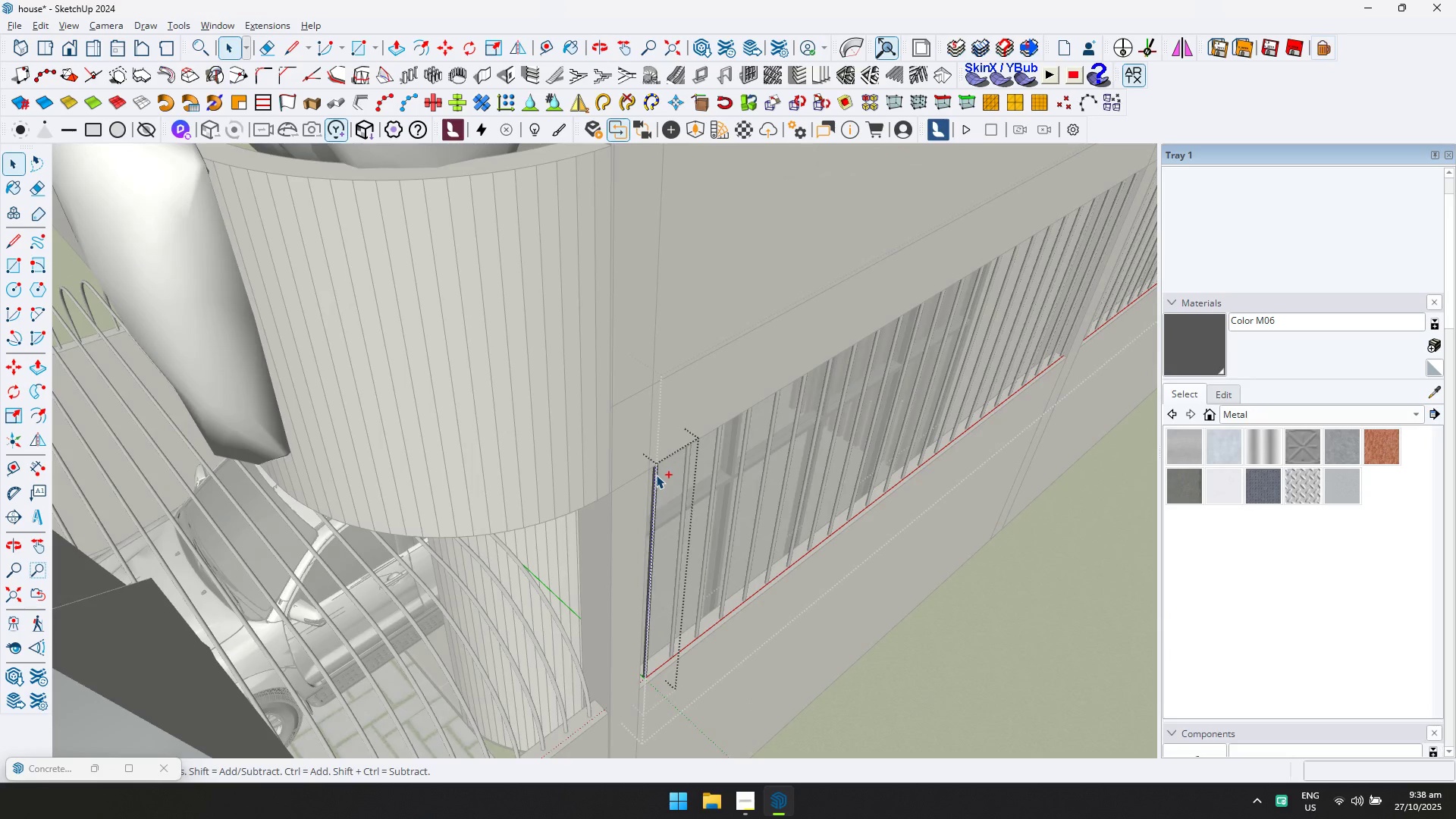 
key(Control+A)
 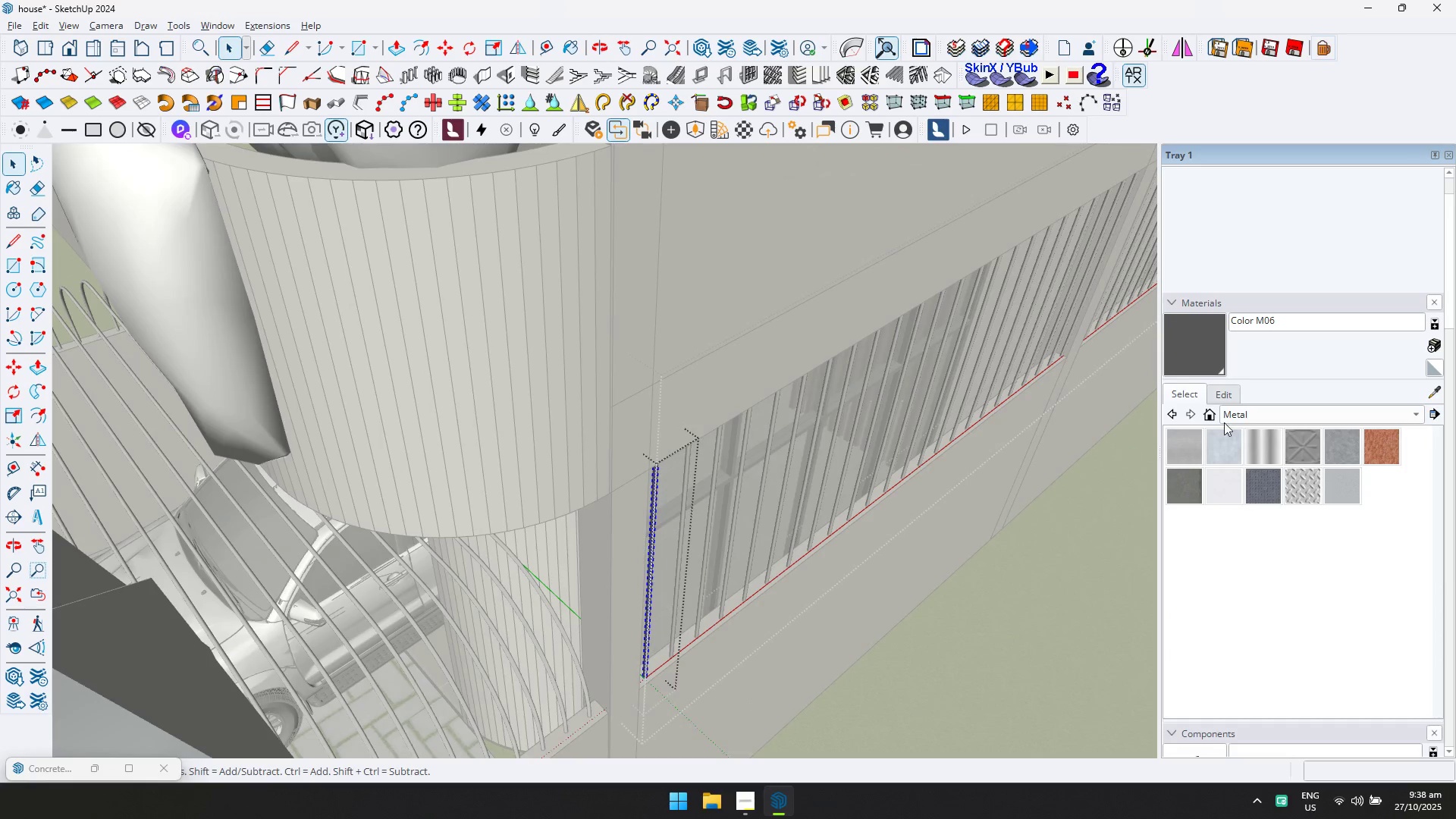 
key(Escape)
 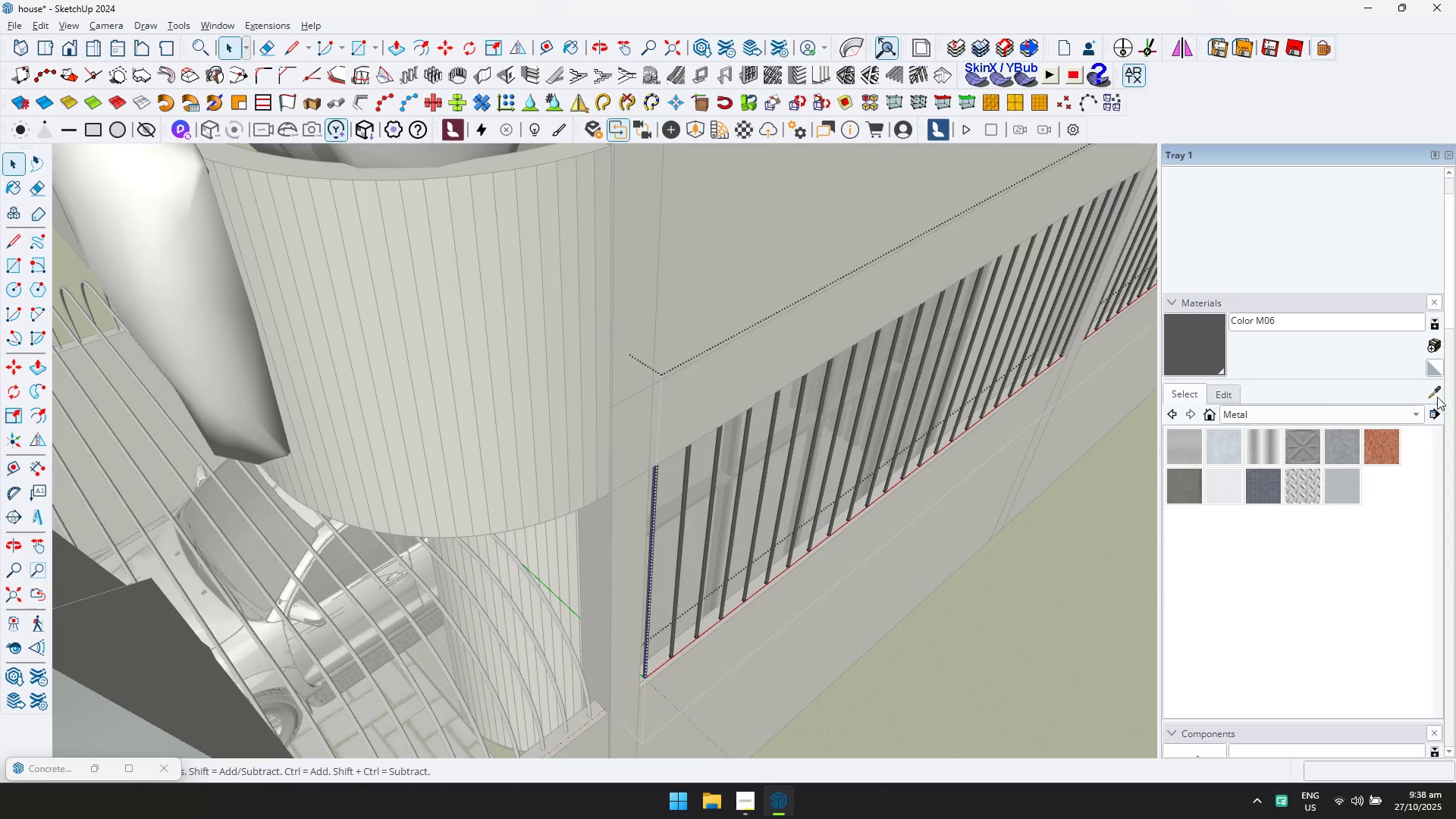 
scroll: coordinate [372, 551], scroll_direction: up, amount: 2.0
 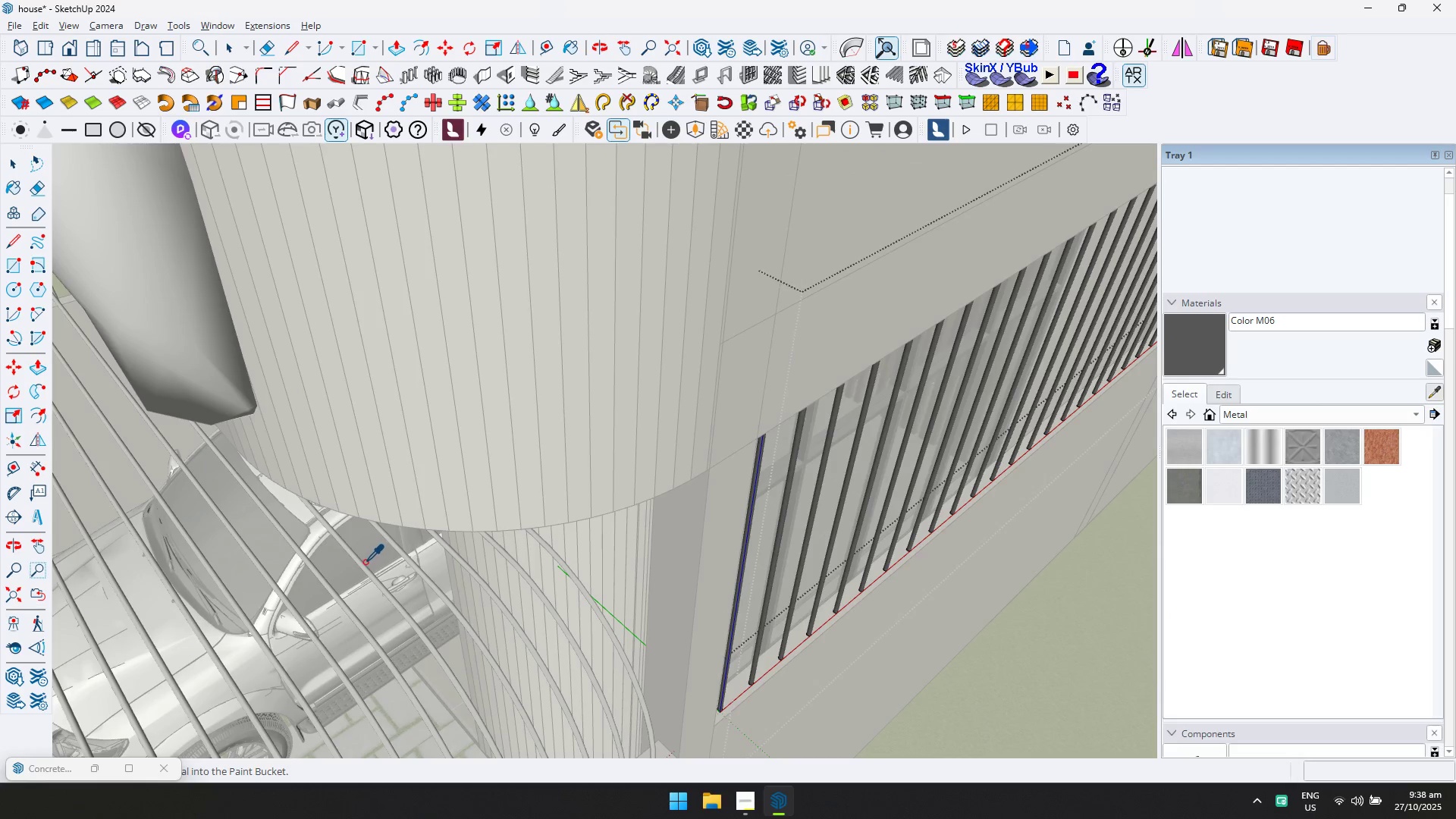 
left_click([364, 565])
 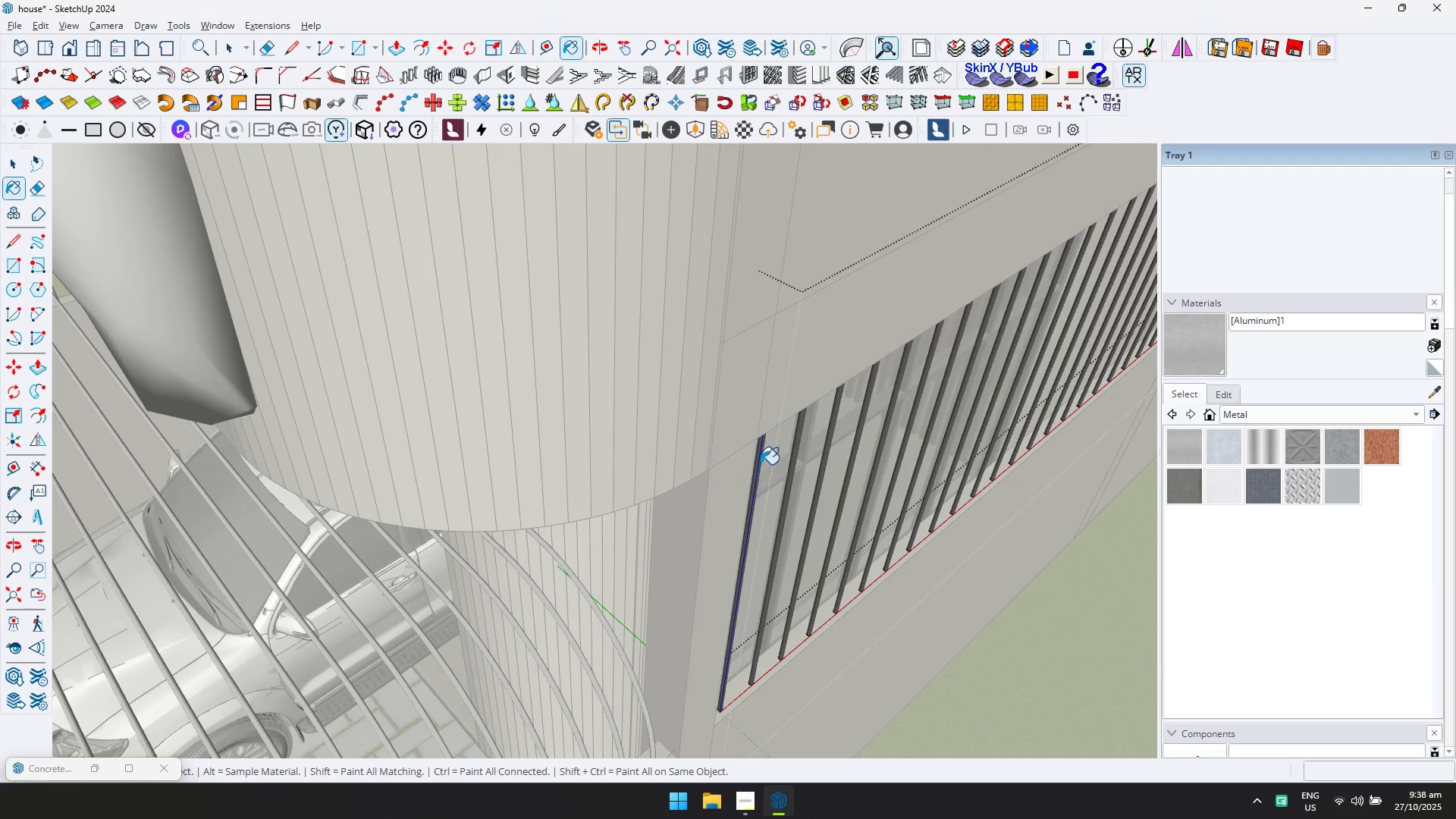 
key(Control+ControlLeft)
 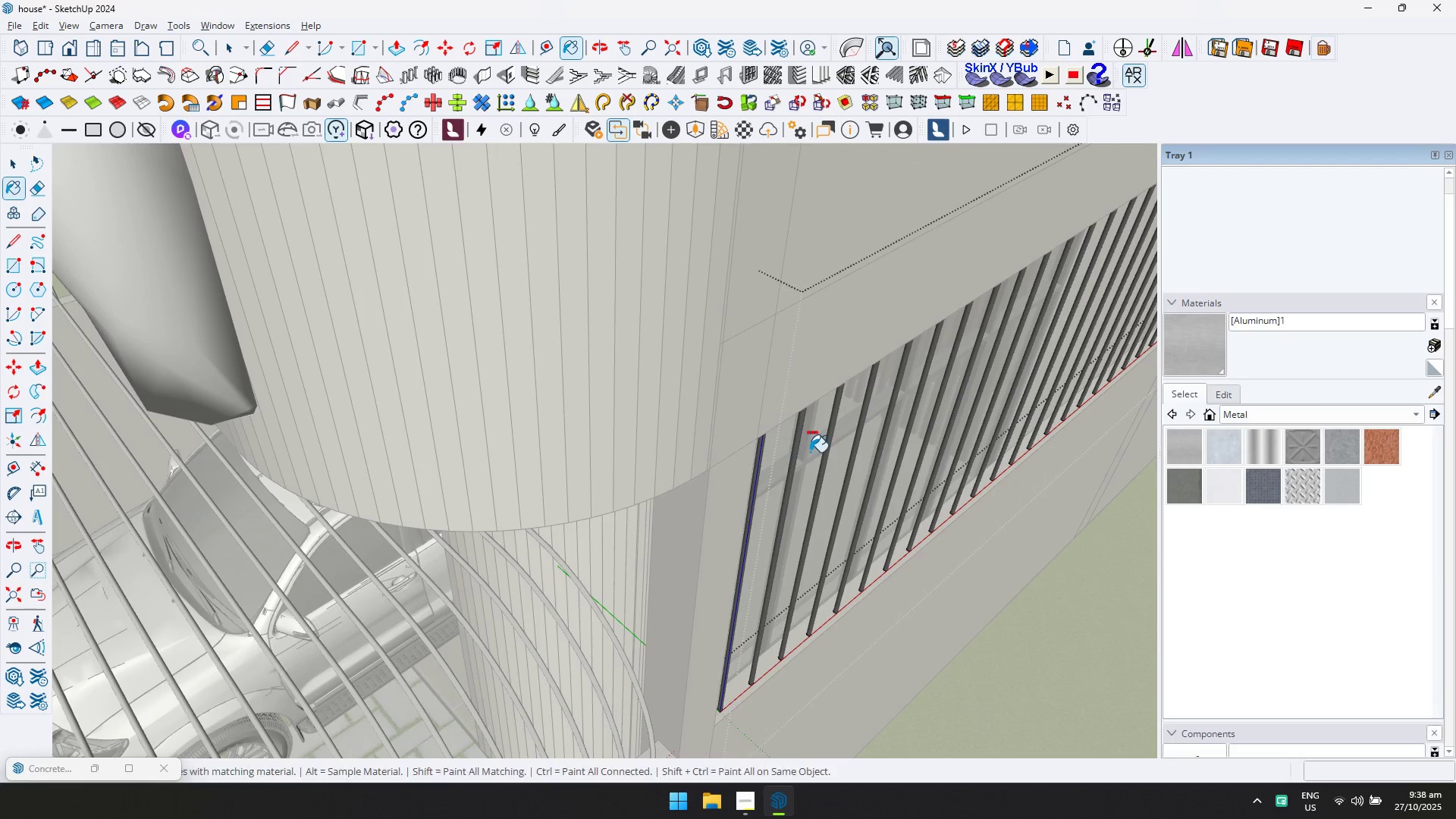 
key(Control+A)
 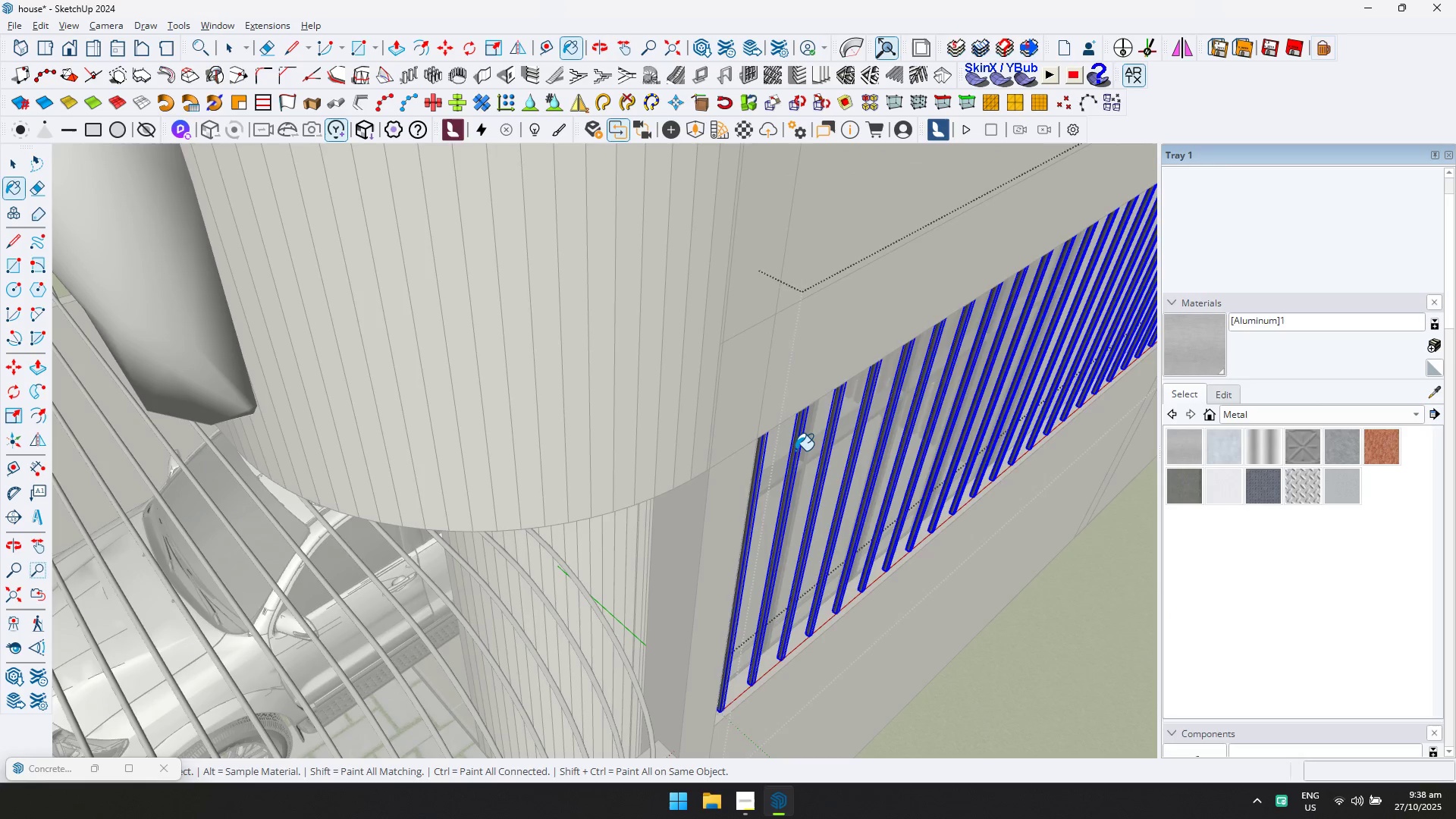 
left_click([795, 450])
 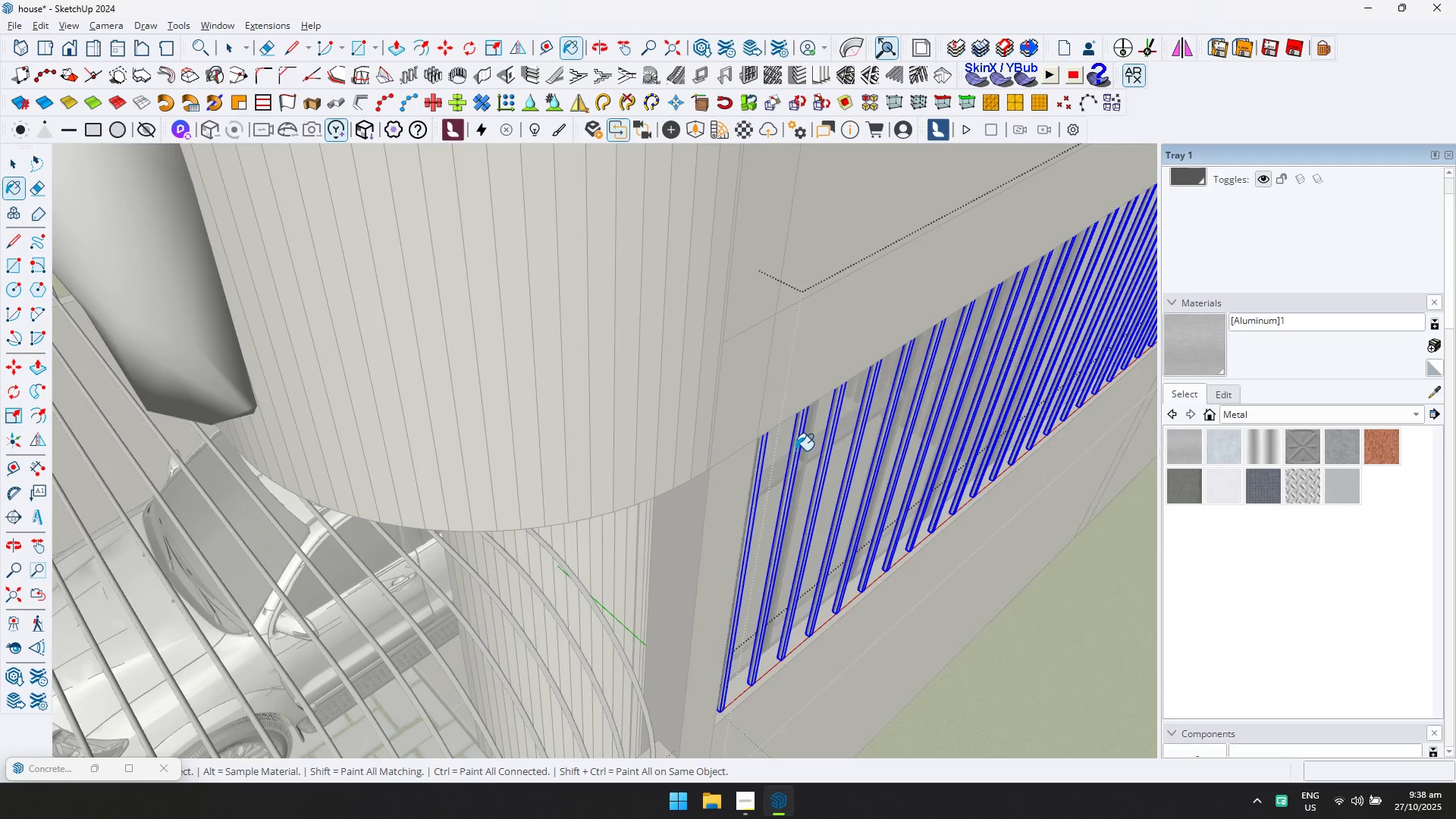 
key(Escape)
 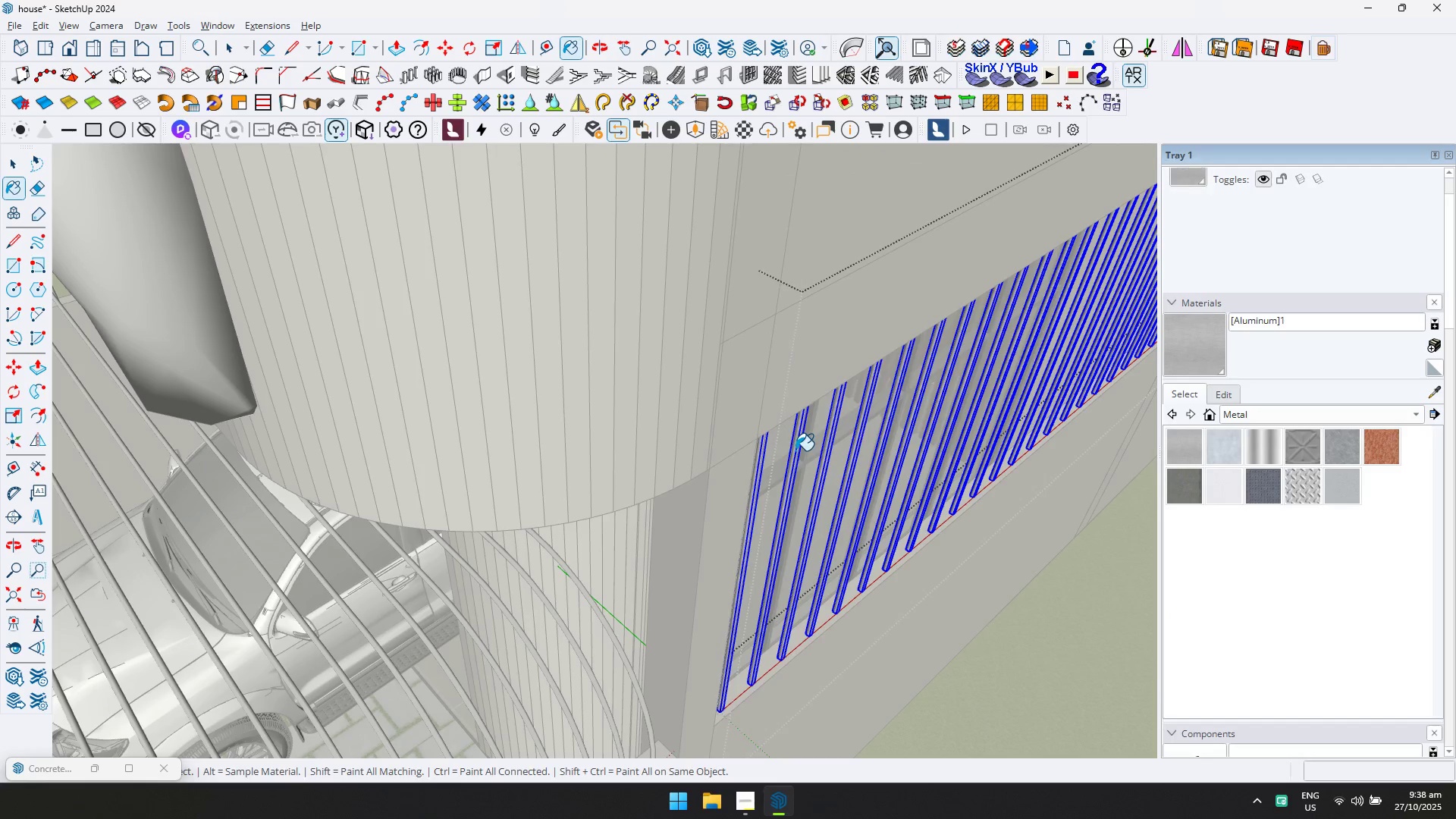 
key(Space)
 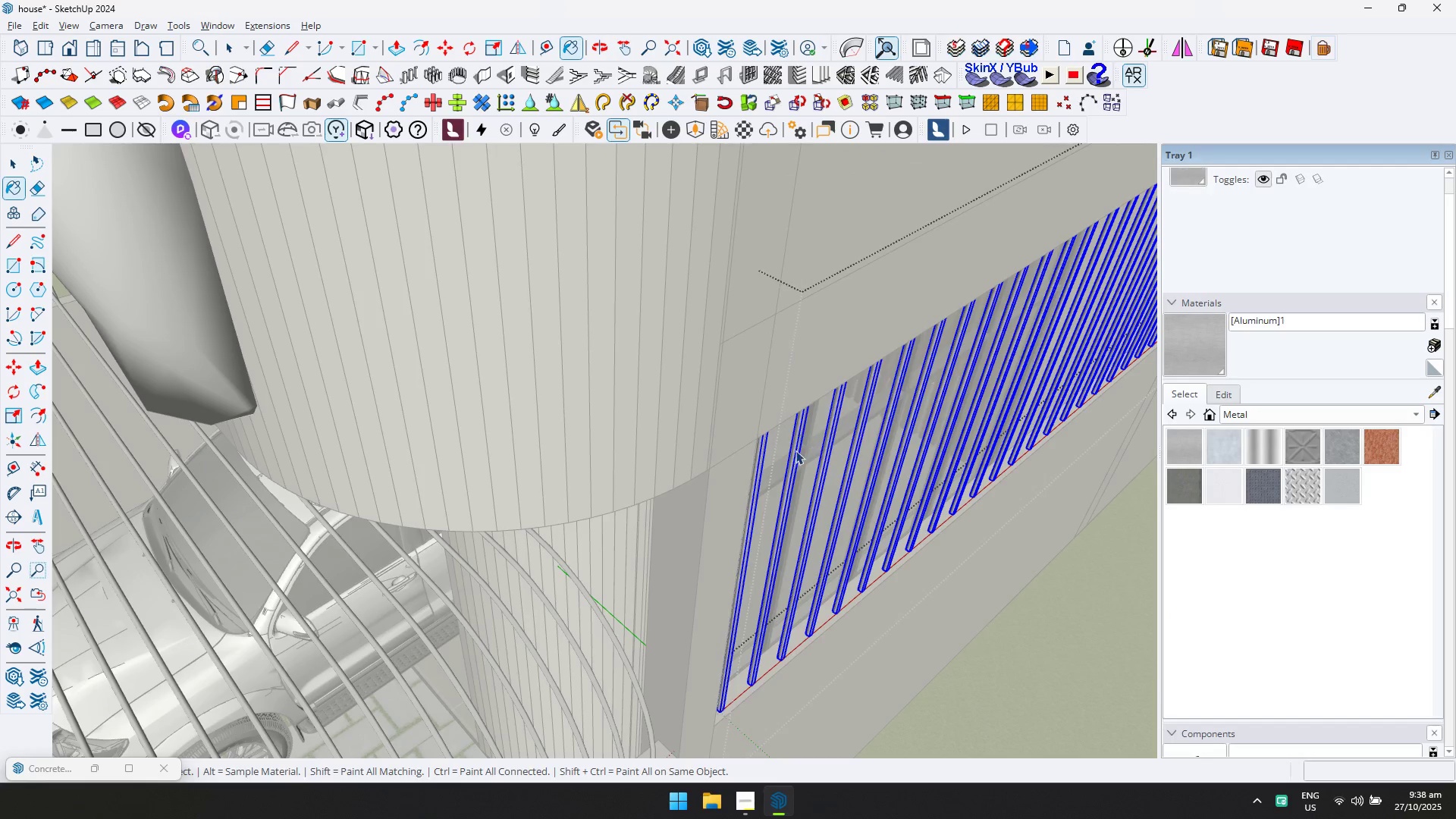 
key(Escape)
 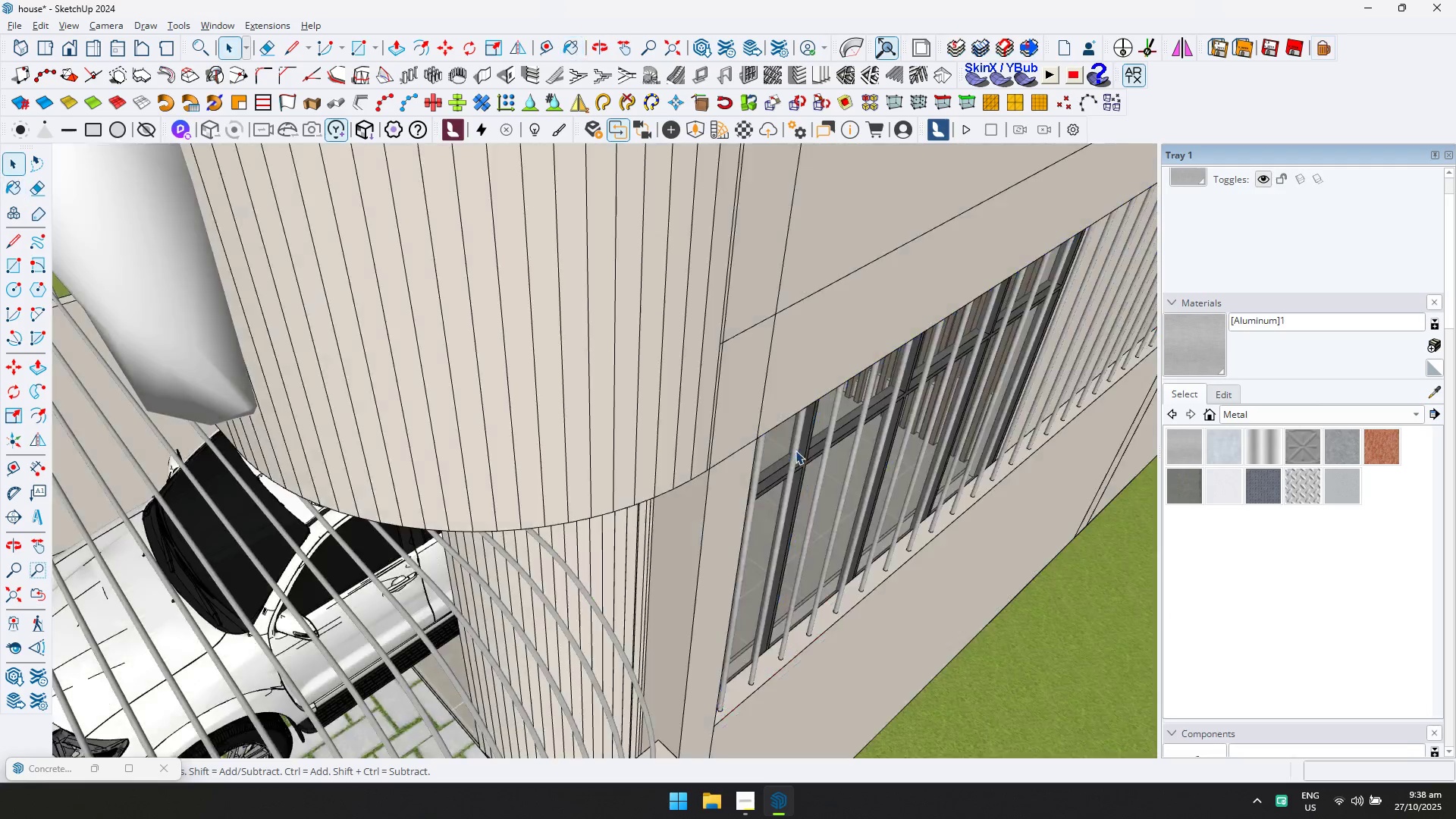 
scroll: coordinate [601, 385], scroll_direction: down, amount: 41.0
 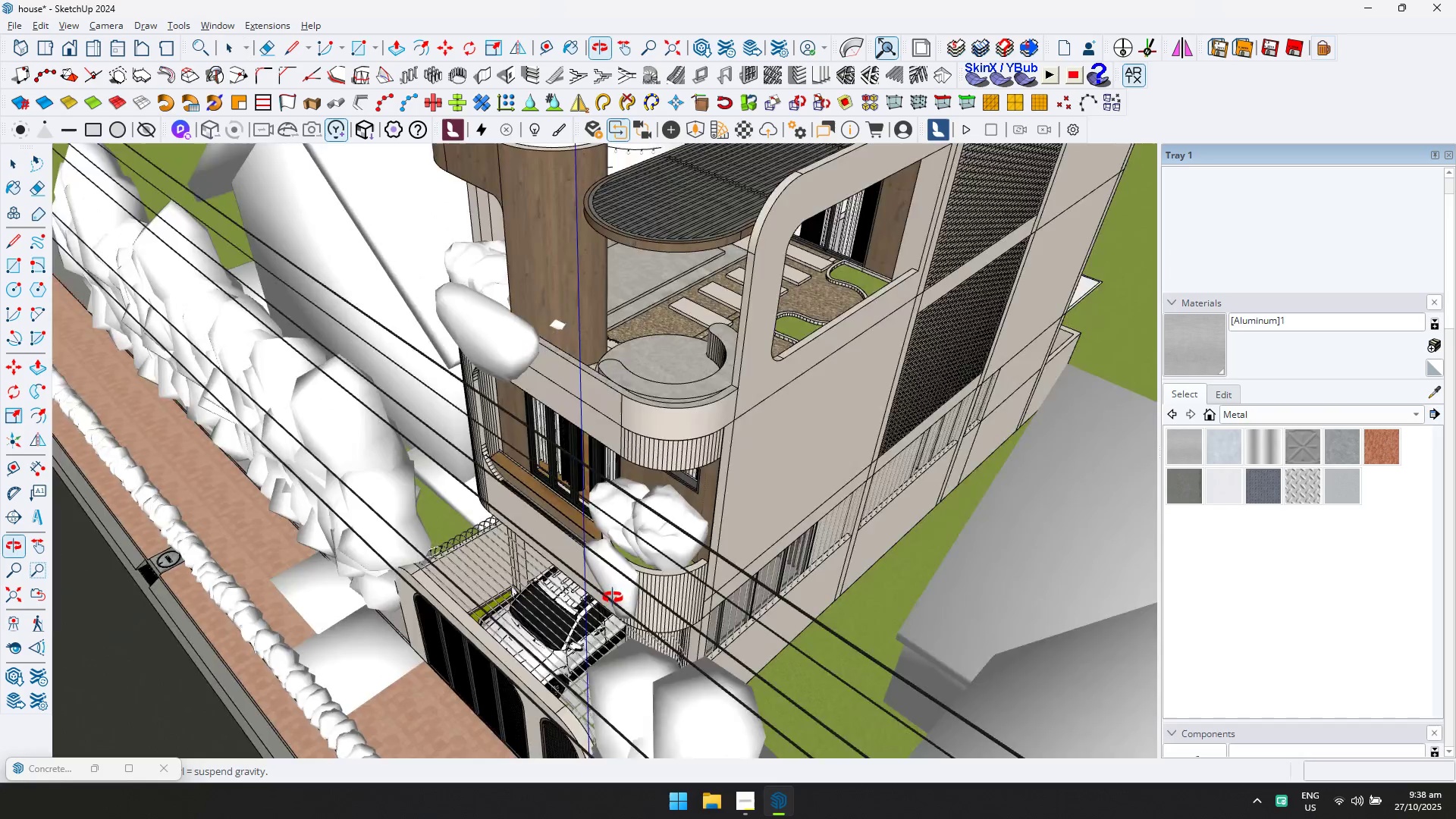 
hold_key(key=ShiftLeft, duration=0.46)
 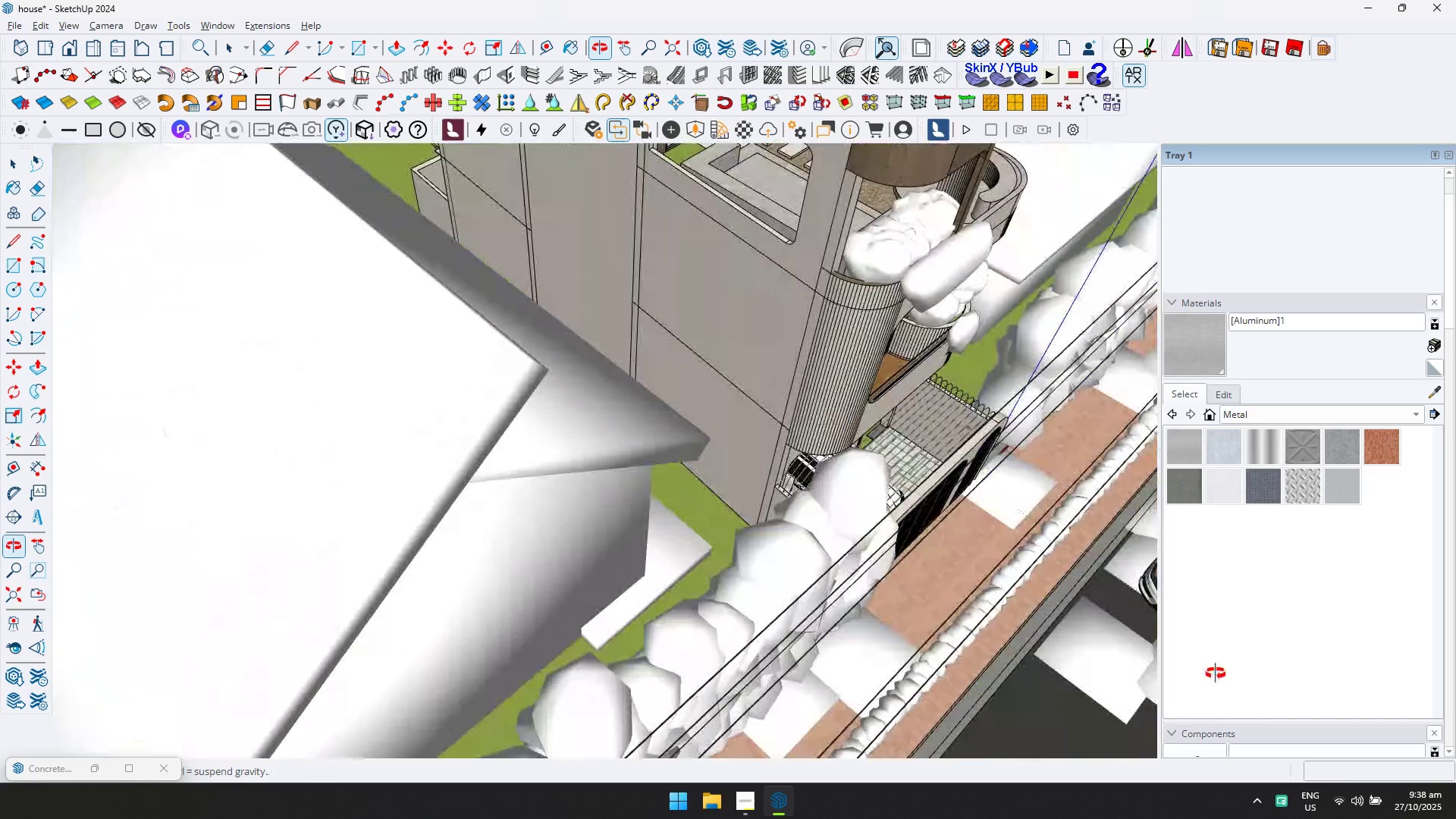 
hold_key(key=ShiftLeft, duration=0.51)
 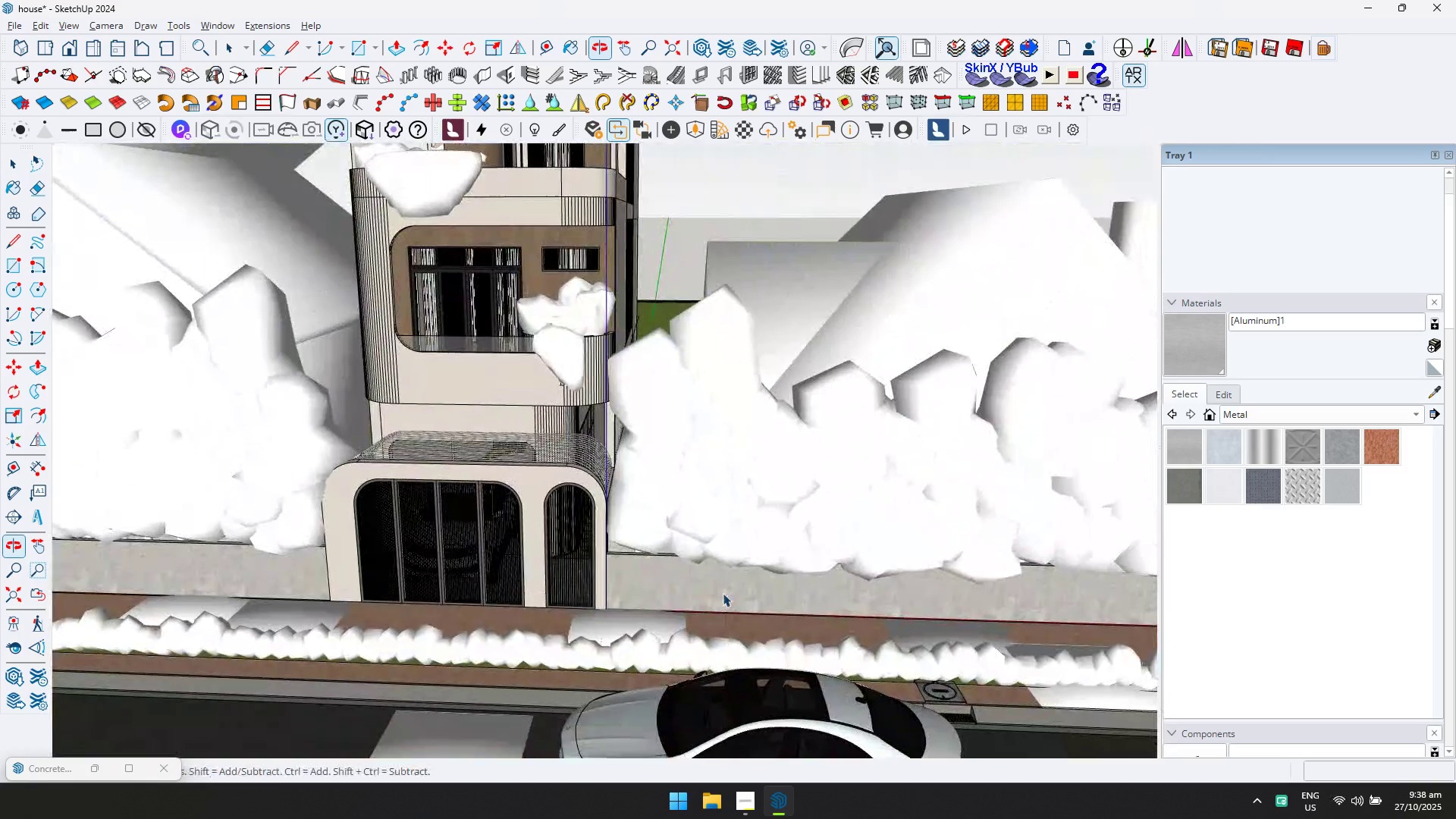 
hold_key(key=ShiftLeft, duration=0.37)
 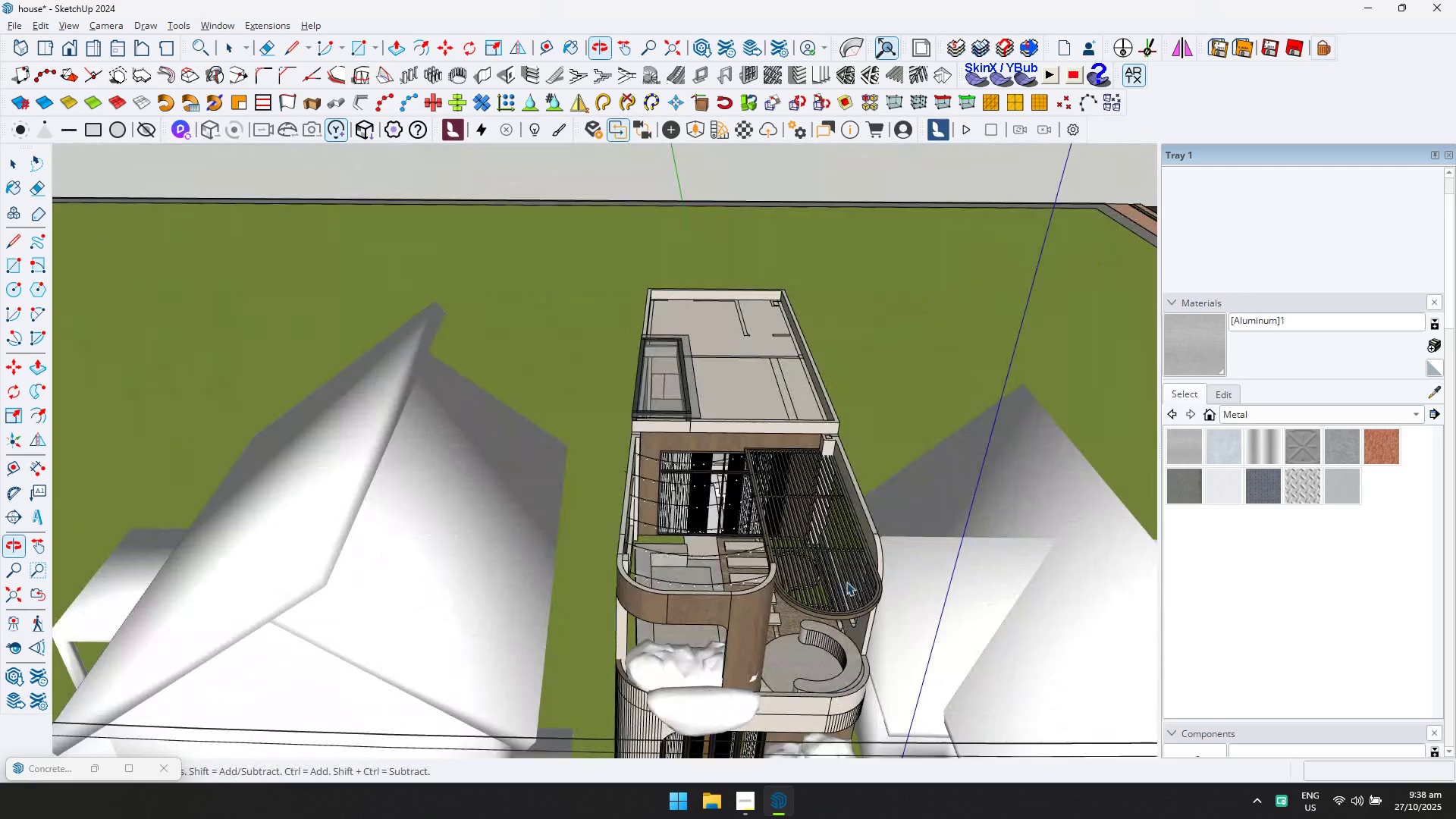 
scroll: coordinate [806, 504], scroll_direction: down, amount: 3.0
 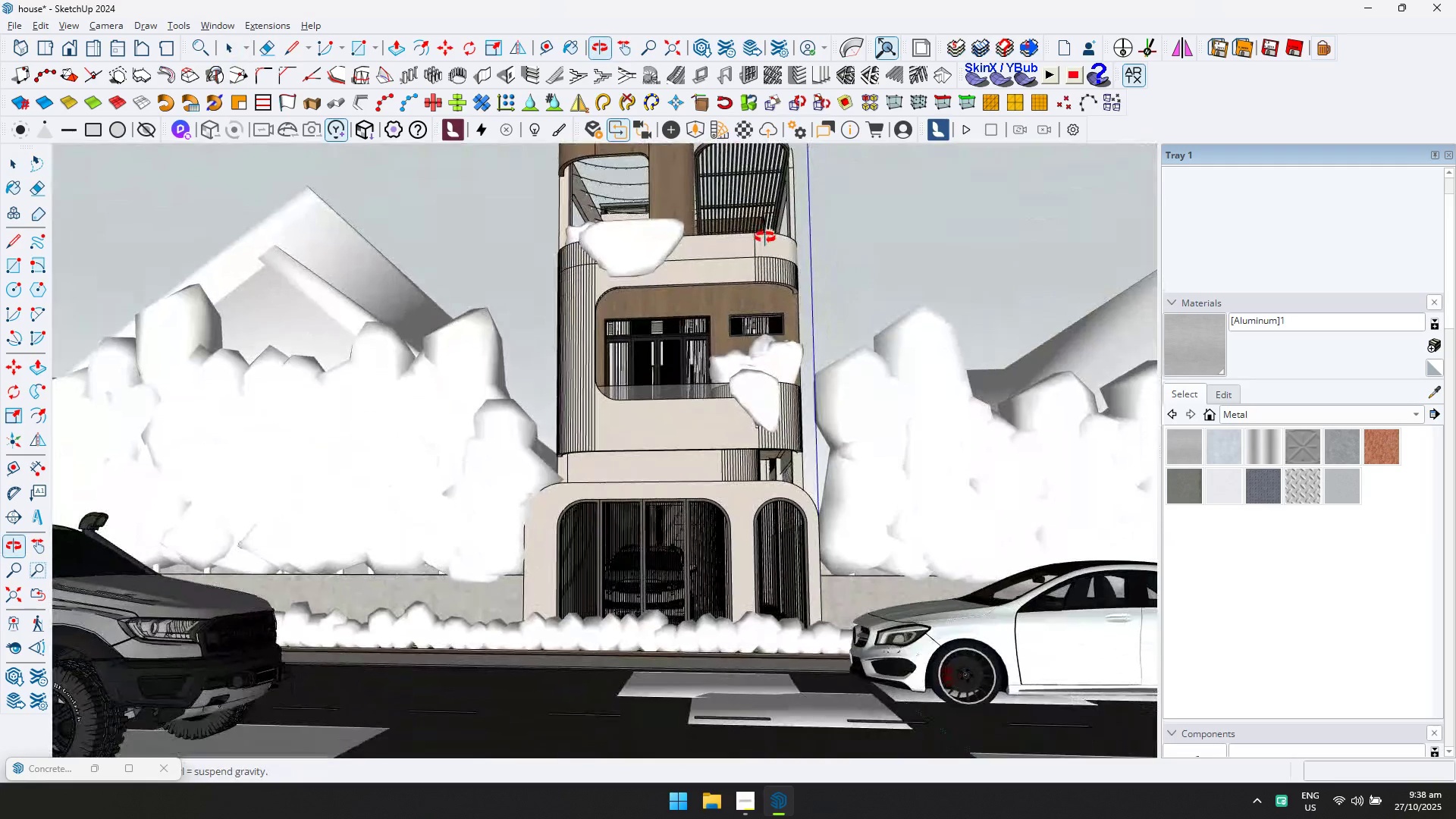 
key(Escape)
 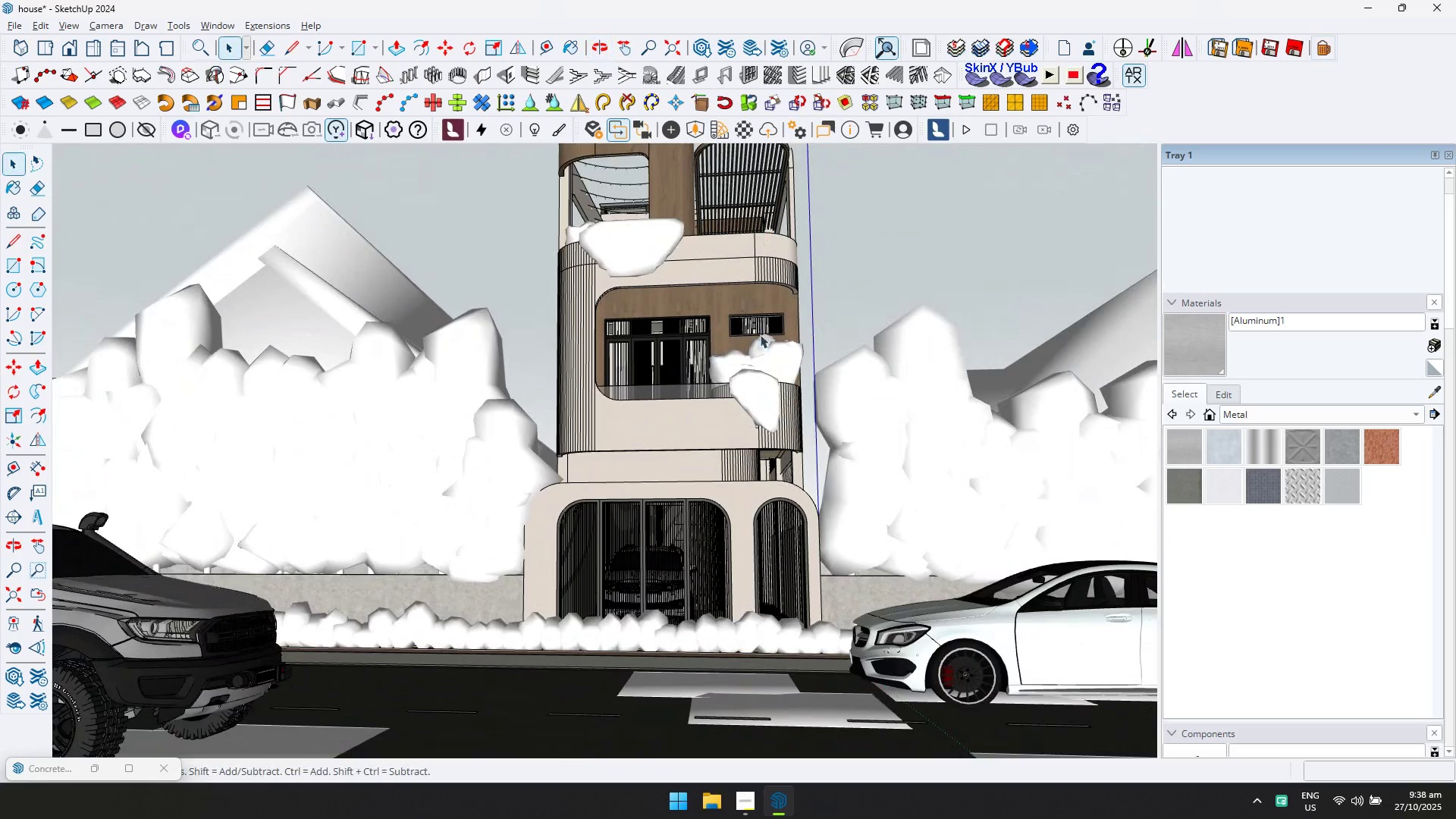 
scroll: coordinate [741, 276], scroll_direction: up, amount: 6.0
 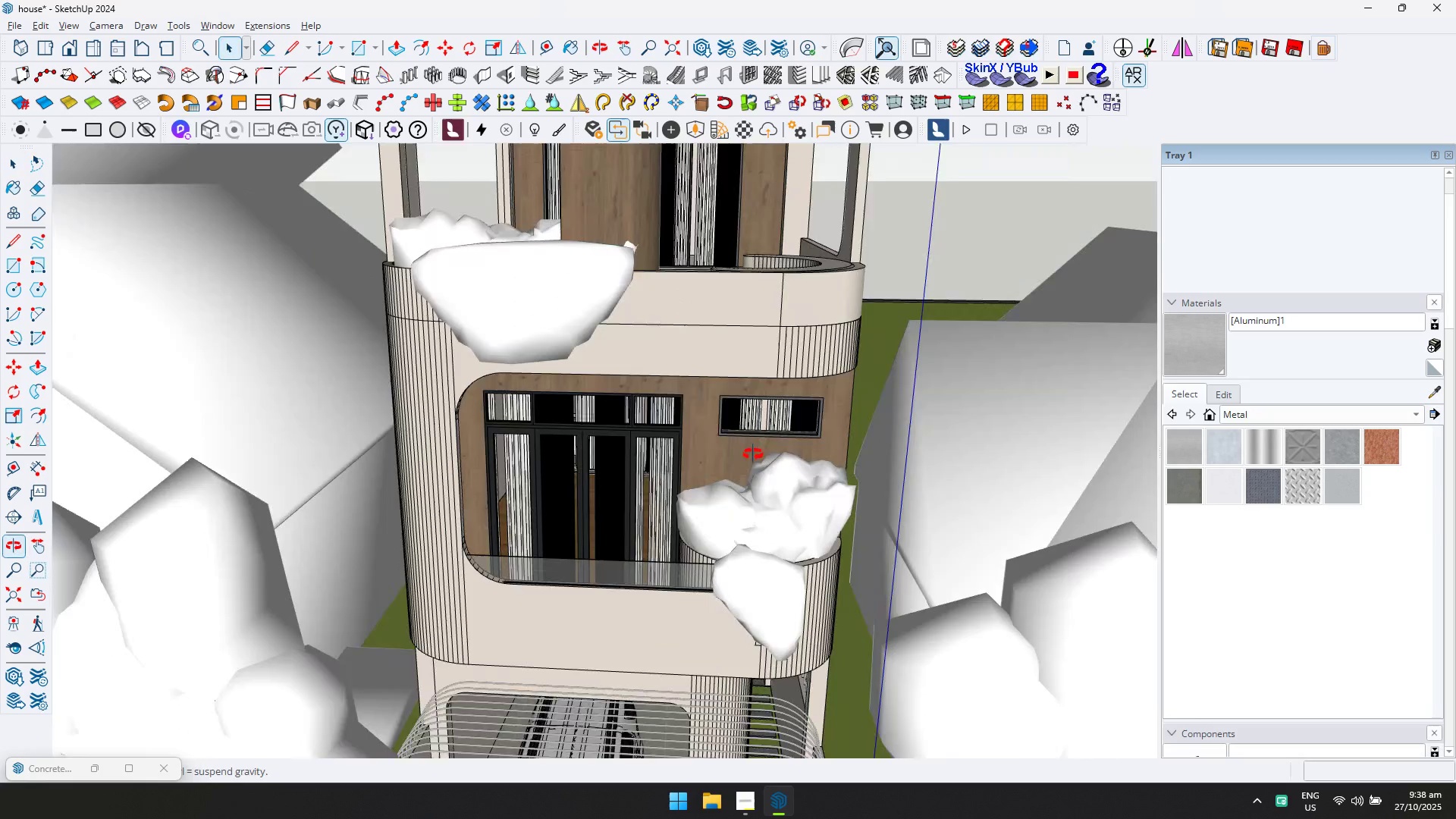 
key(Shift+ShiftLeft)
 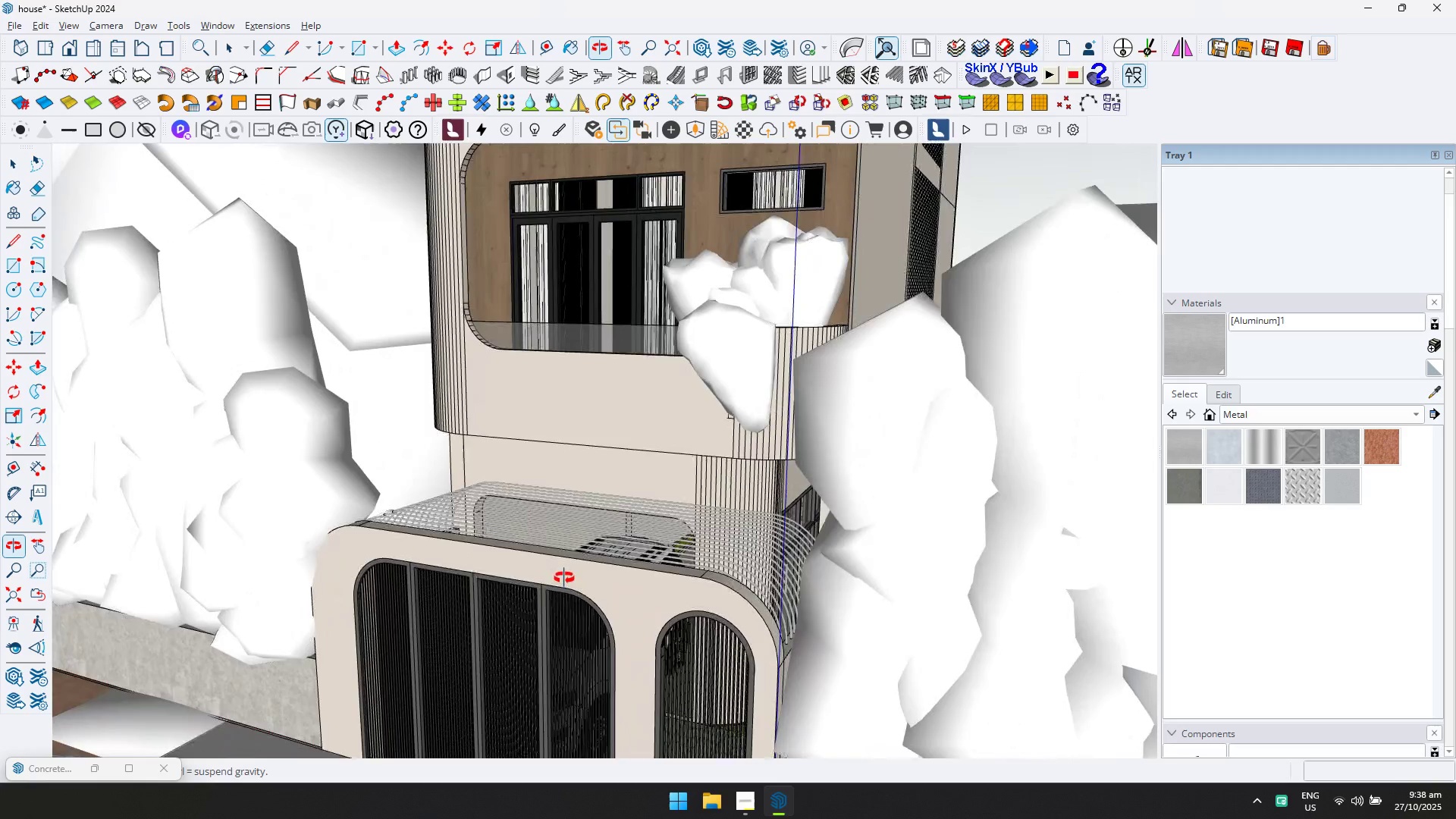 
key(Alt+AltLeft)
 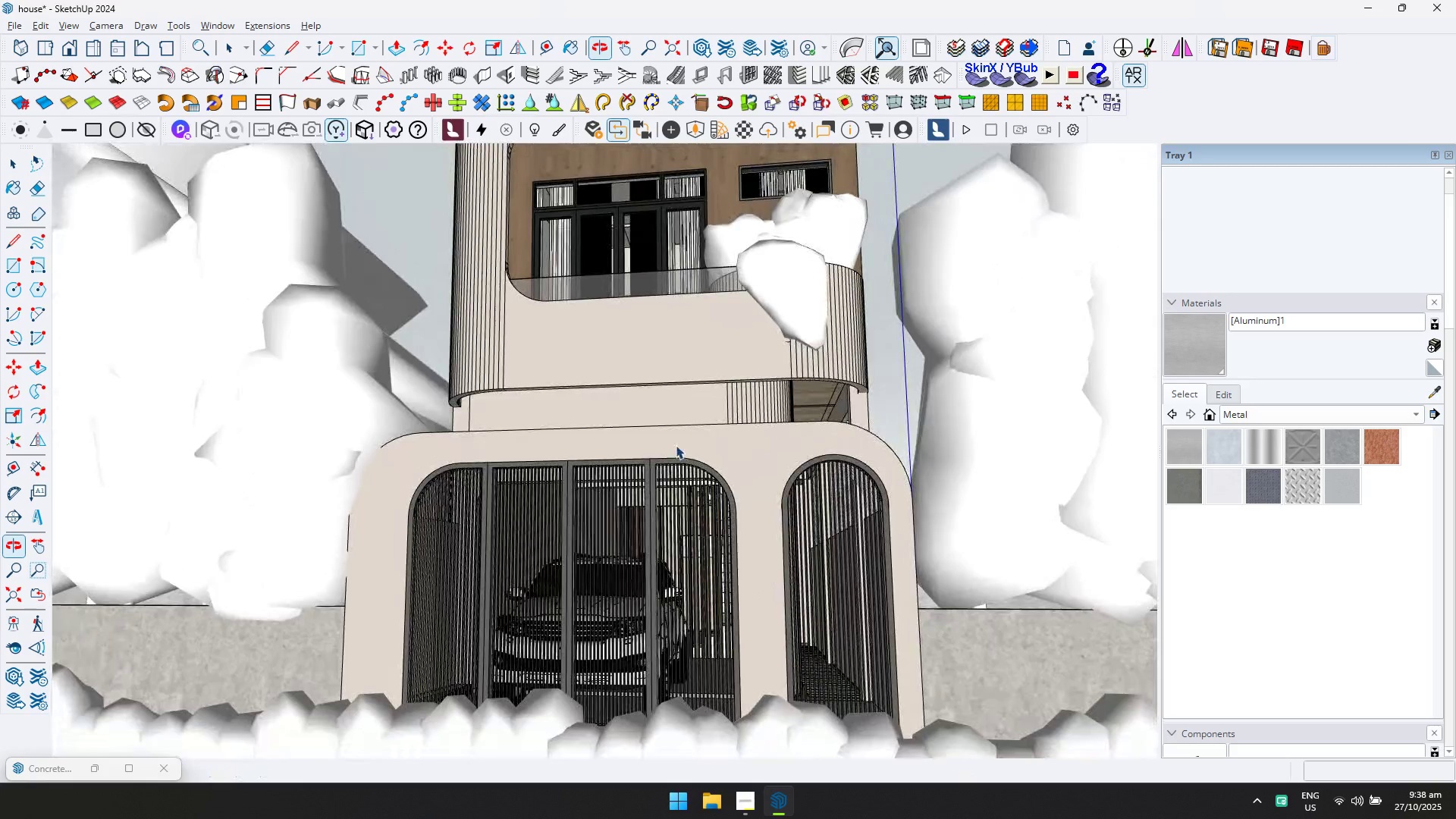 
key(Alt+Tab)